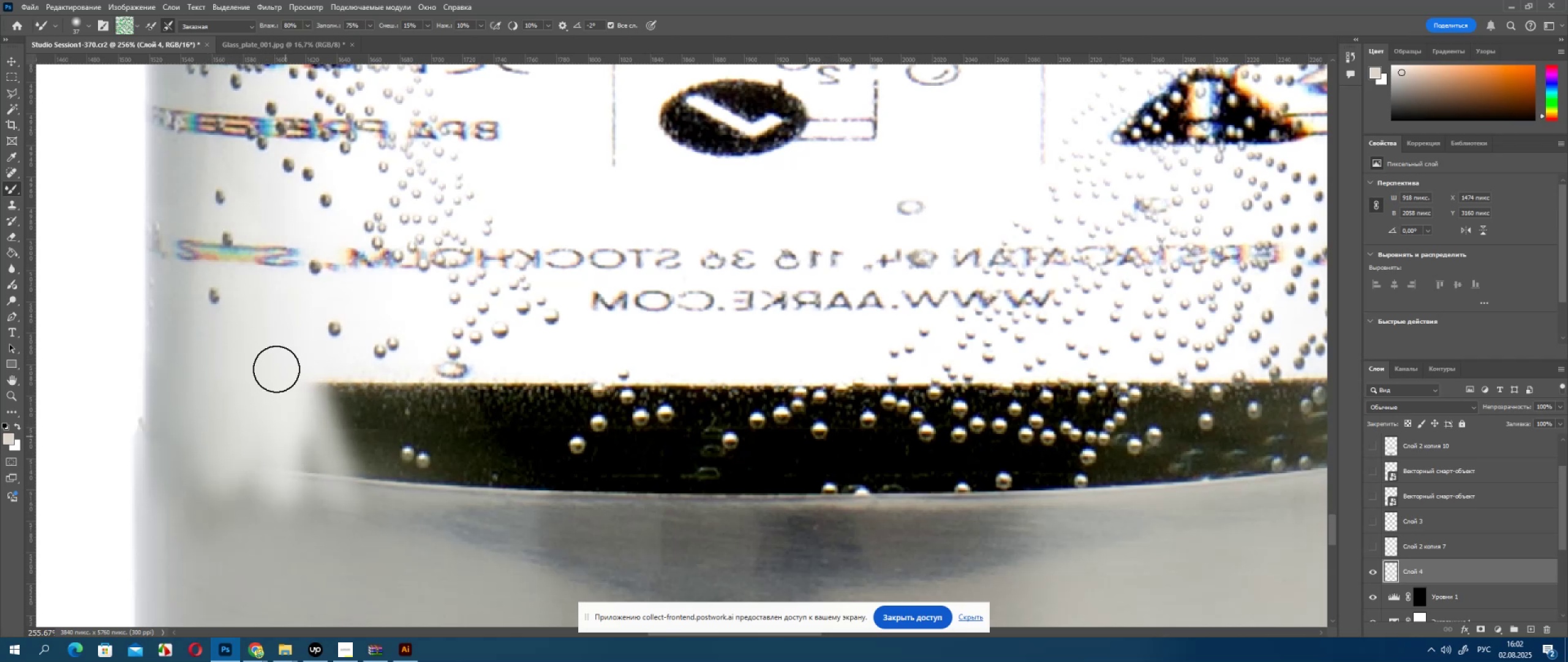 
left_click_drag(start_coordinate=[276, 369], to_coordinate=[305, 470])
 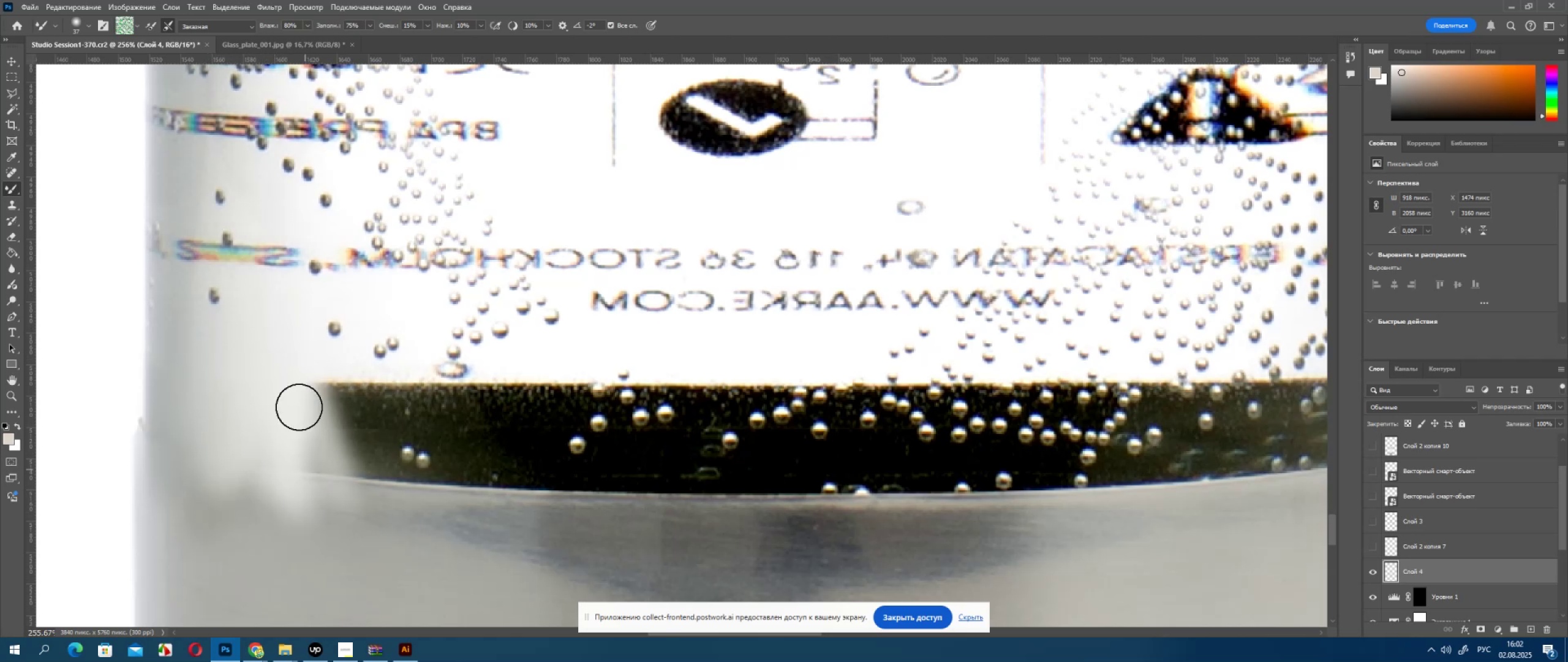 
left_click_drag(start_coordinate=[298, 406], to_coordinate=[316, 468])
 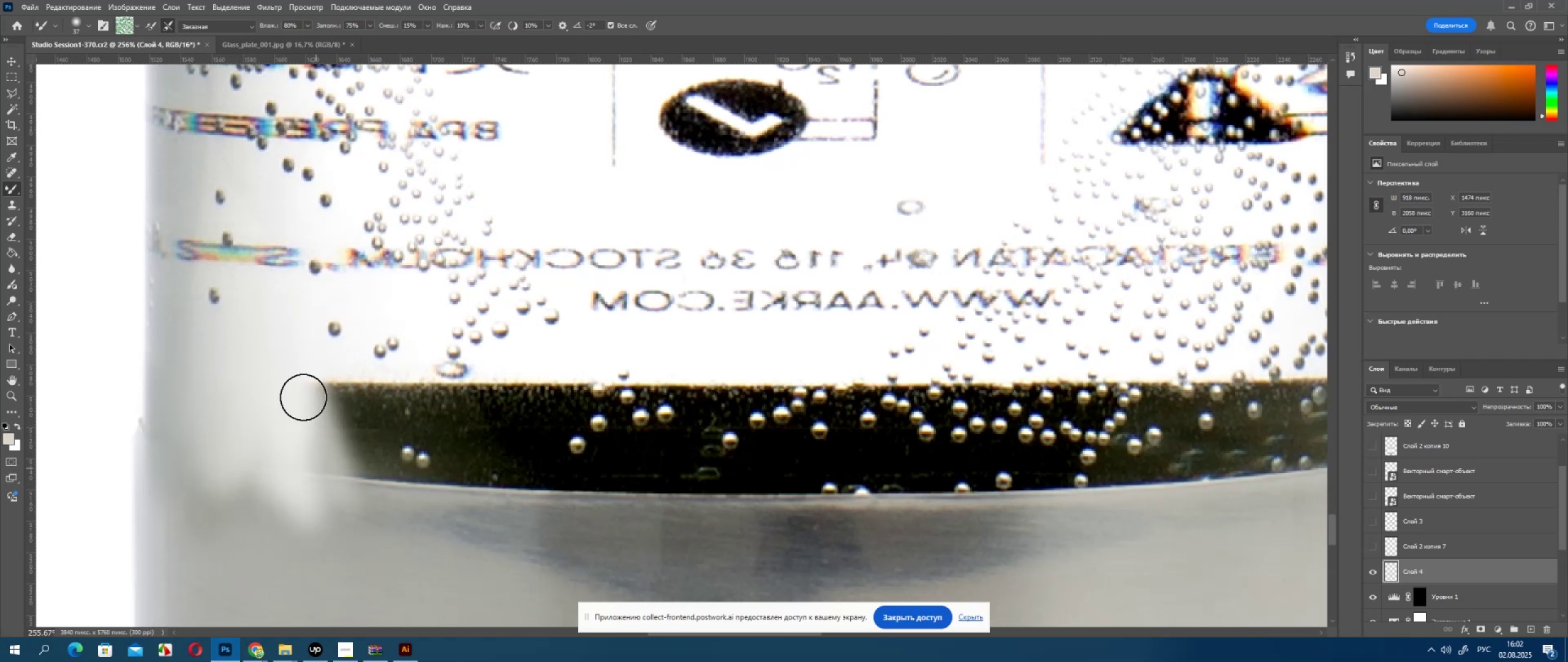 
left_click_drag(start_coordinate=[303, 396], to_coordinate=[330, 468])
 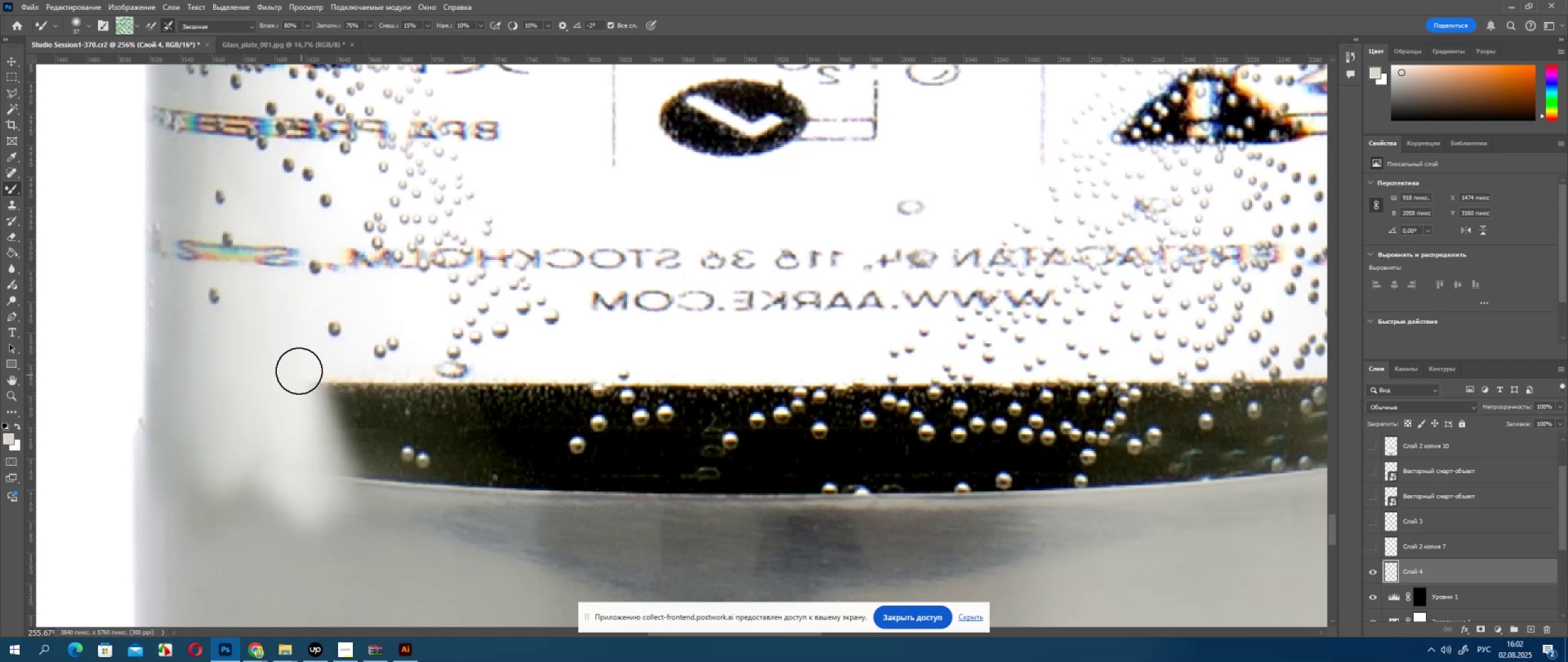 
left_click_drag(start_coordinate=[296, 364], to_coordinate=[426, 530])
 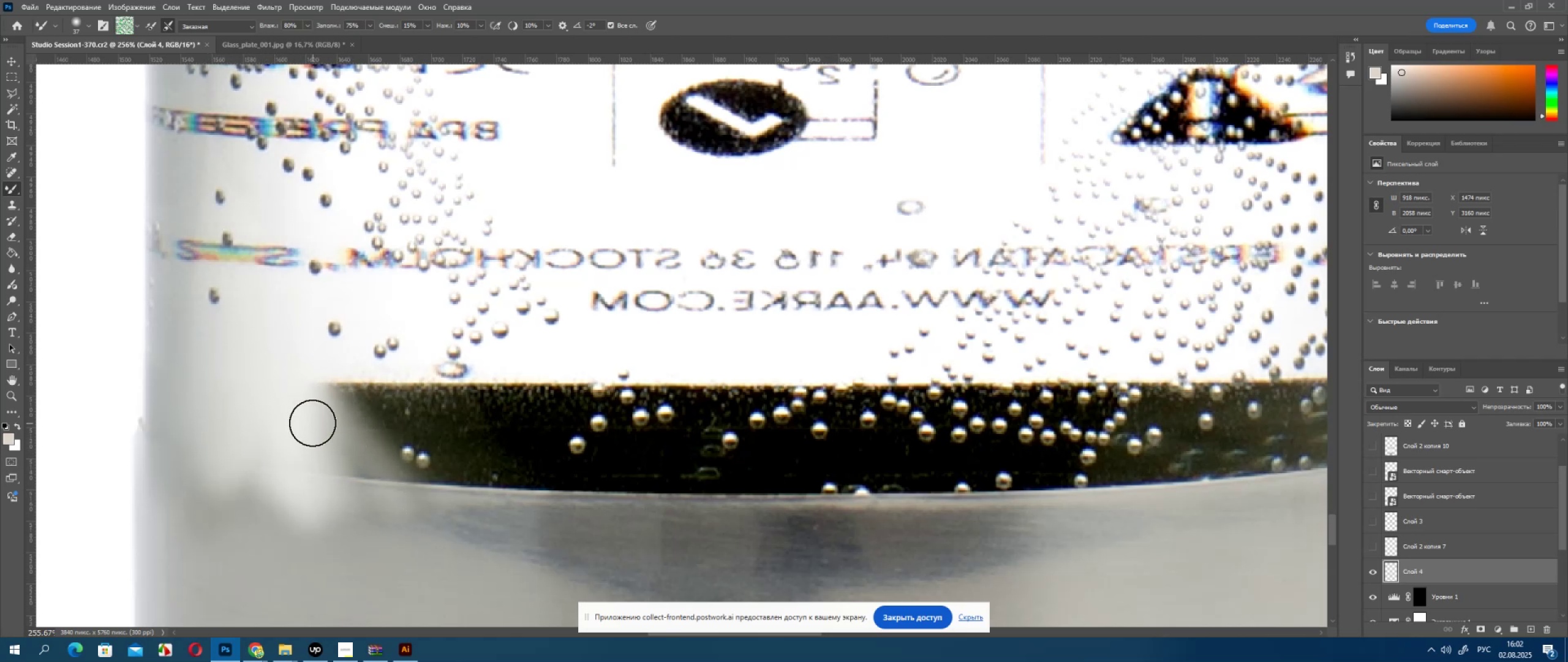 
left_click_drag(start_coordinate=[267, 335], to_coordinate=[351, 468])
 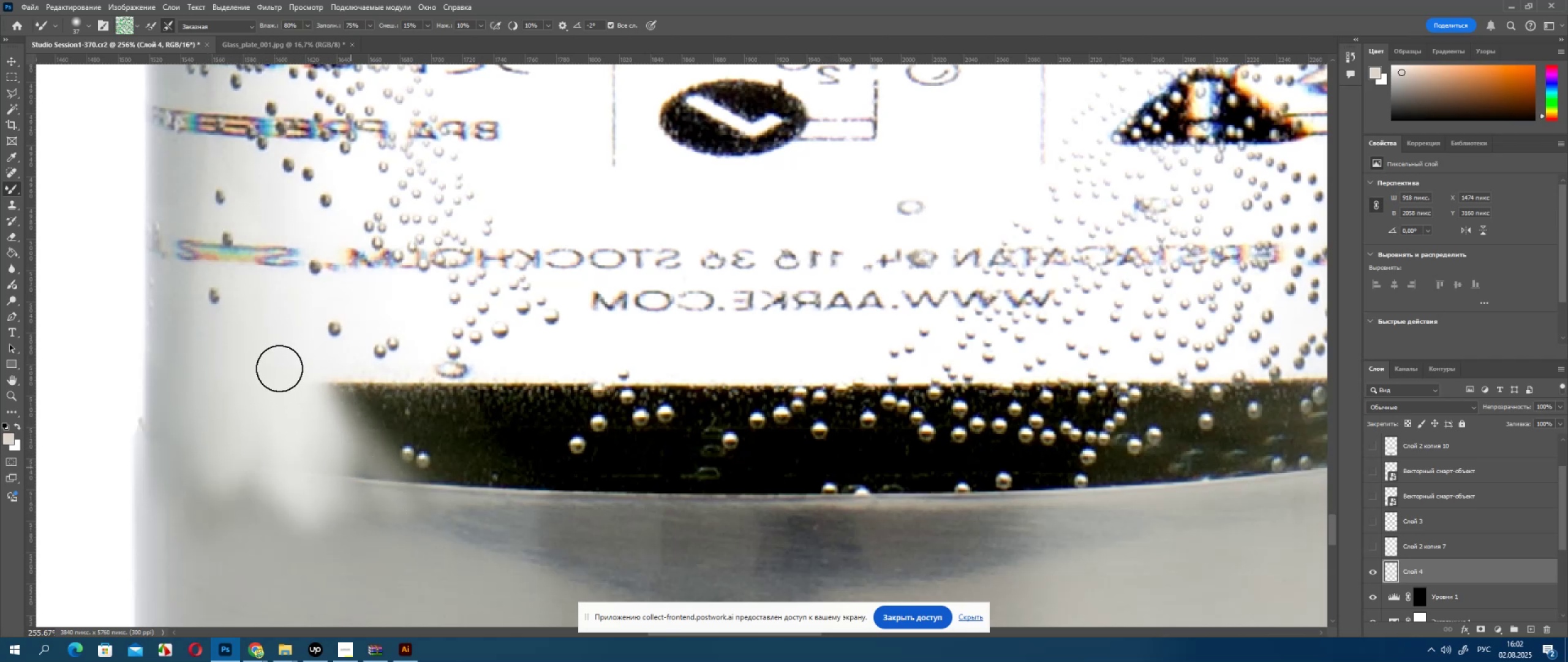 
left_click_drag(start_coordinate=[278, 363], to_coordinate=[360, 431])
 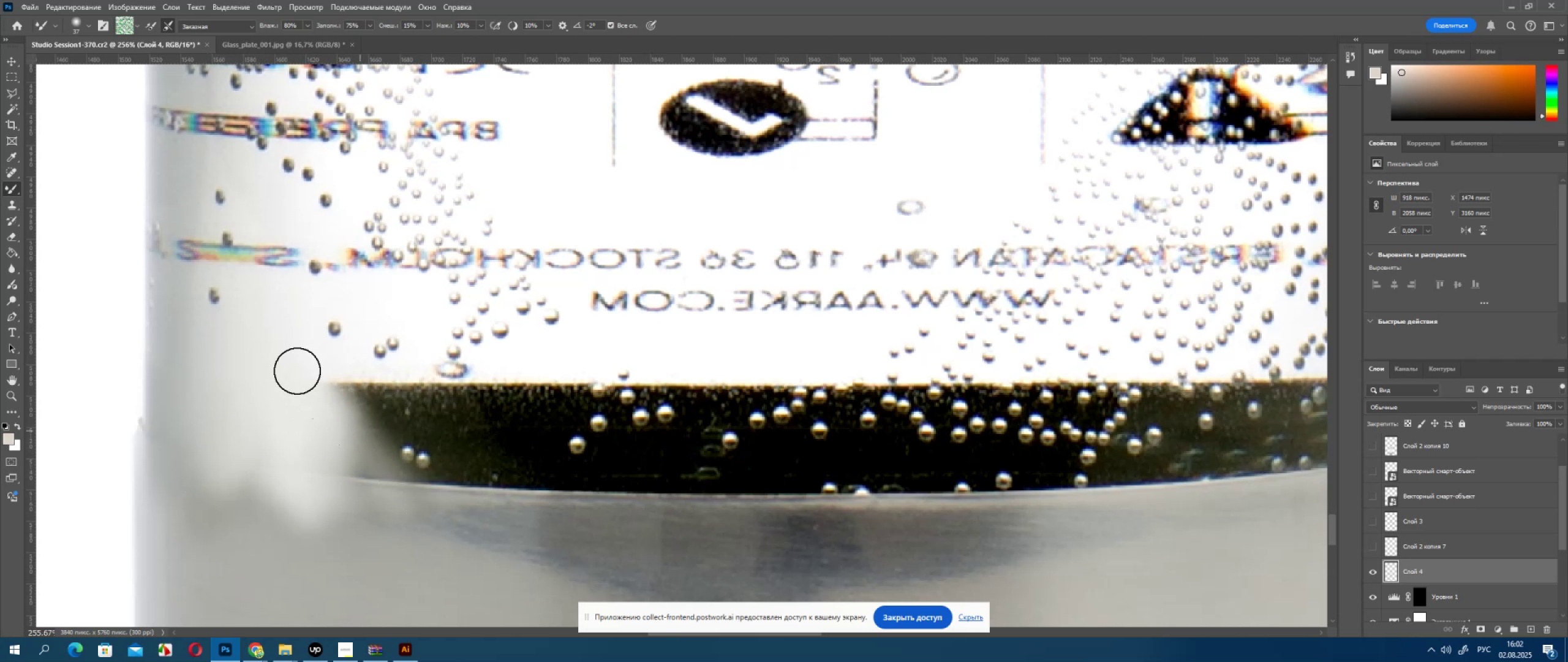 
left_click_drag(start_coordinate=[292, 363], to_coordinate=[354, 419])
 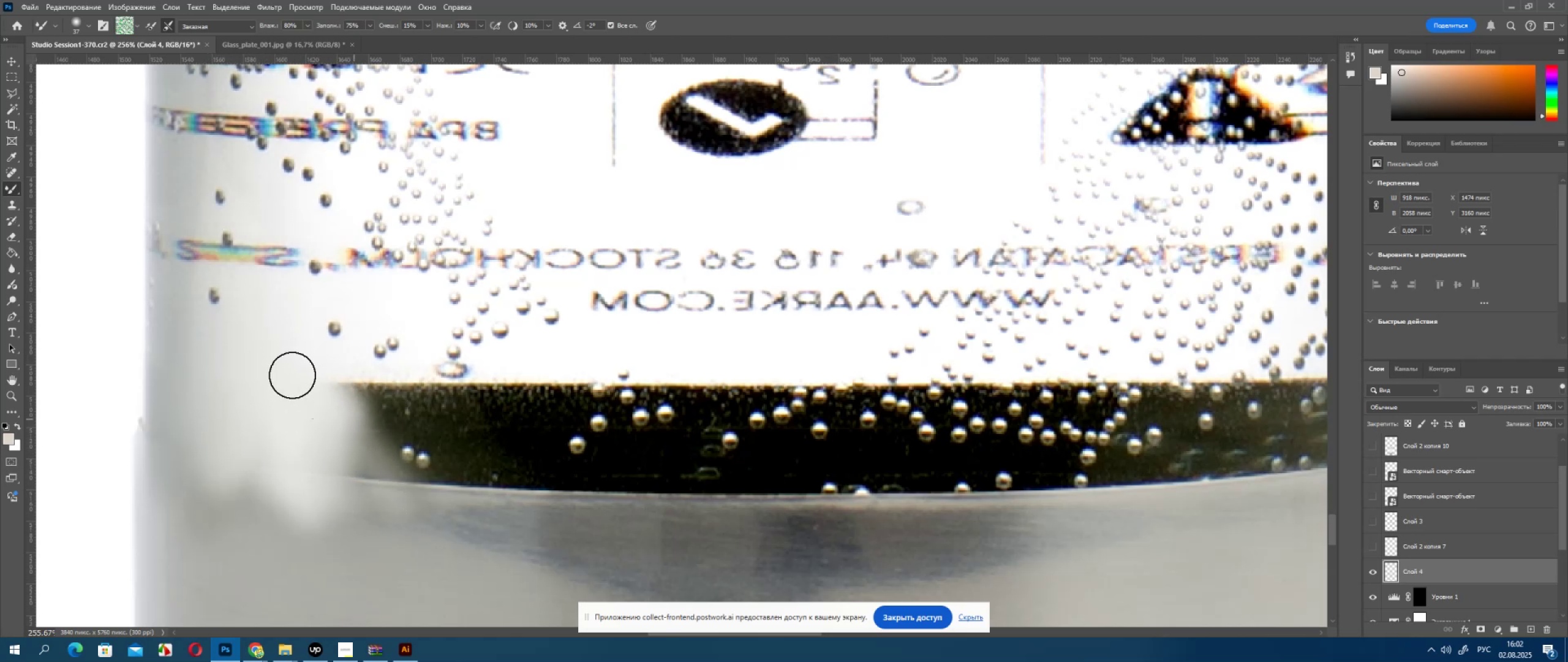 
left_click_drag(start_coordinate=[291, 371], to_coordinate=[403, 426])
 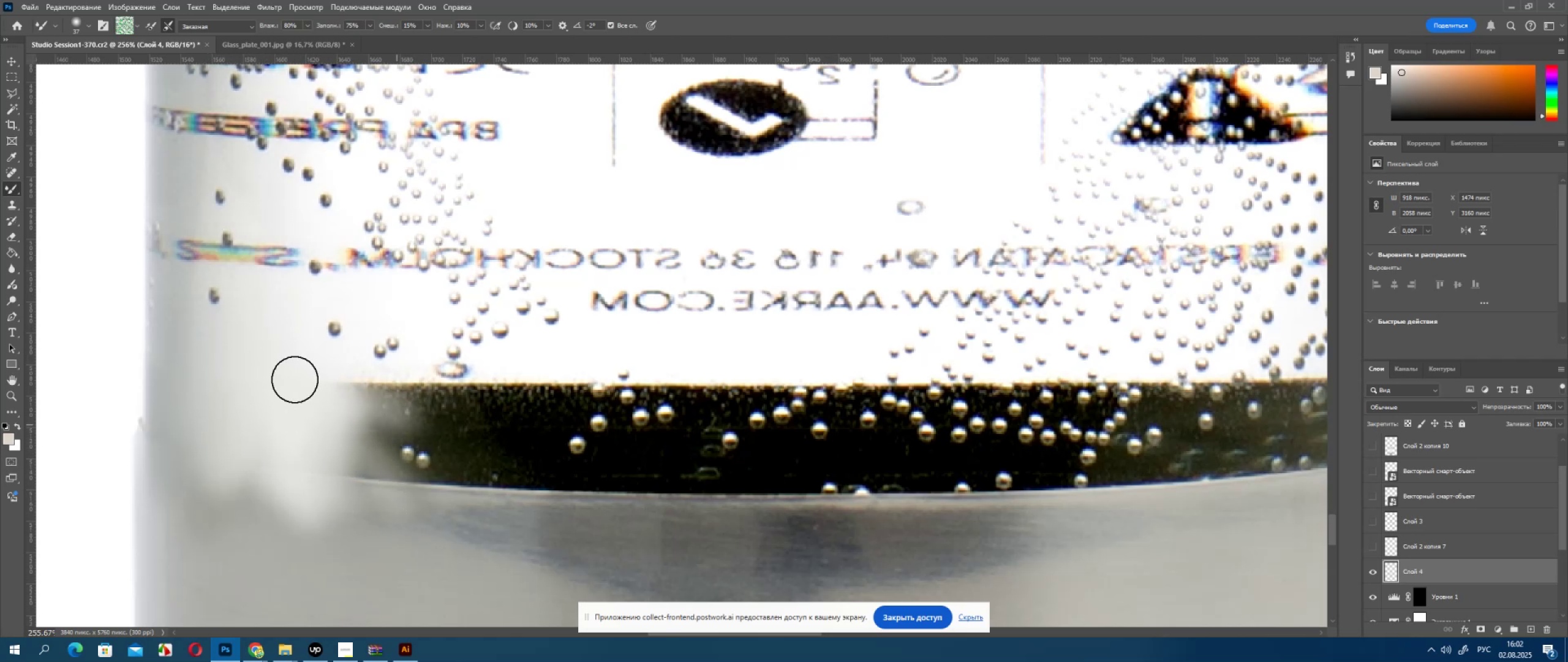 
left_click_drag(start_coordinate=[300, 373], to_coordinate=[385, 409])
 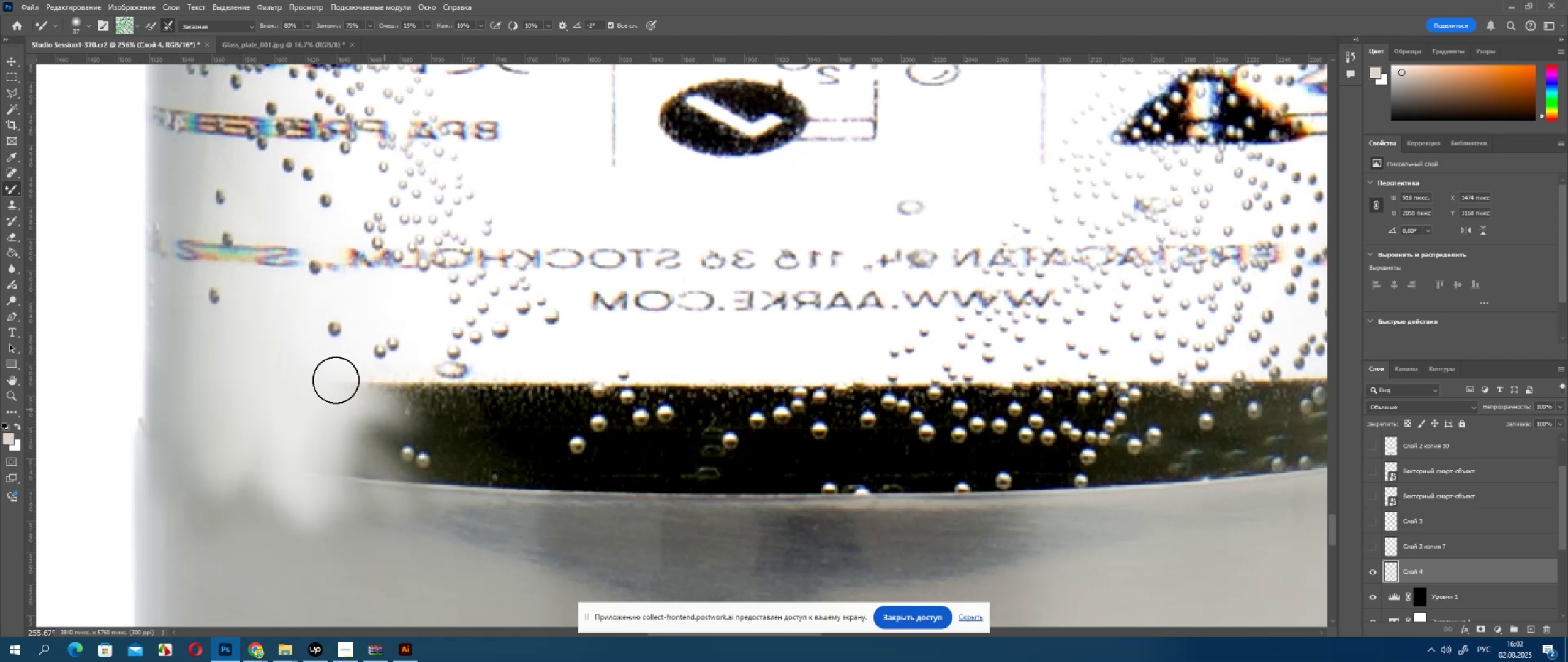 
left_click_drag(start_coordinate=[331, 375], to_coordinate=[473, 424])
 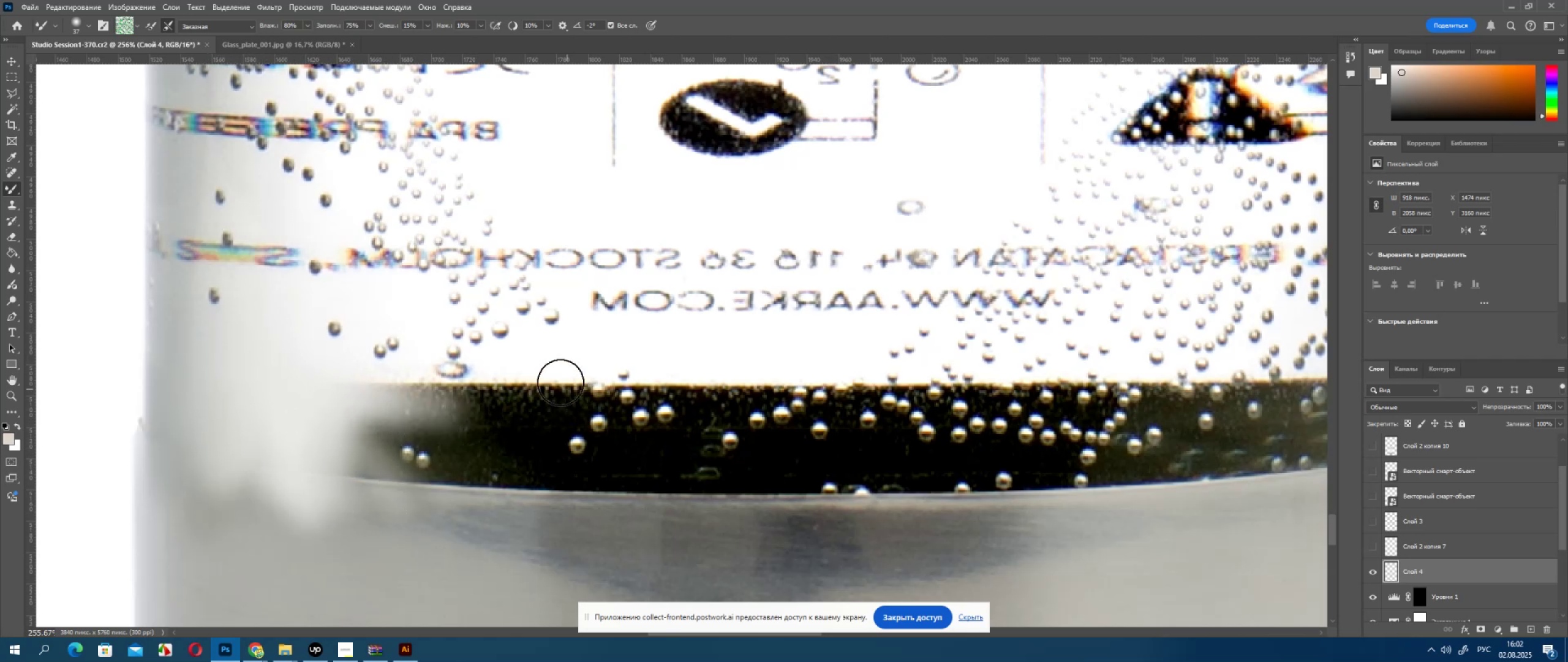 
left_click_drag(start_coordinate=[558, 375], to_coordinate=[513, 444])
 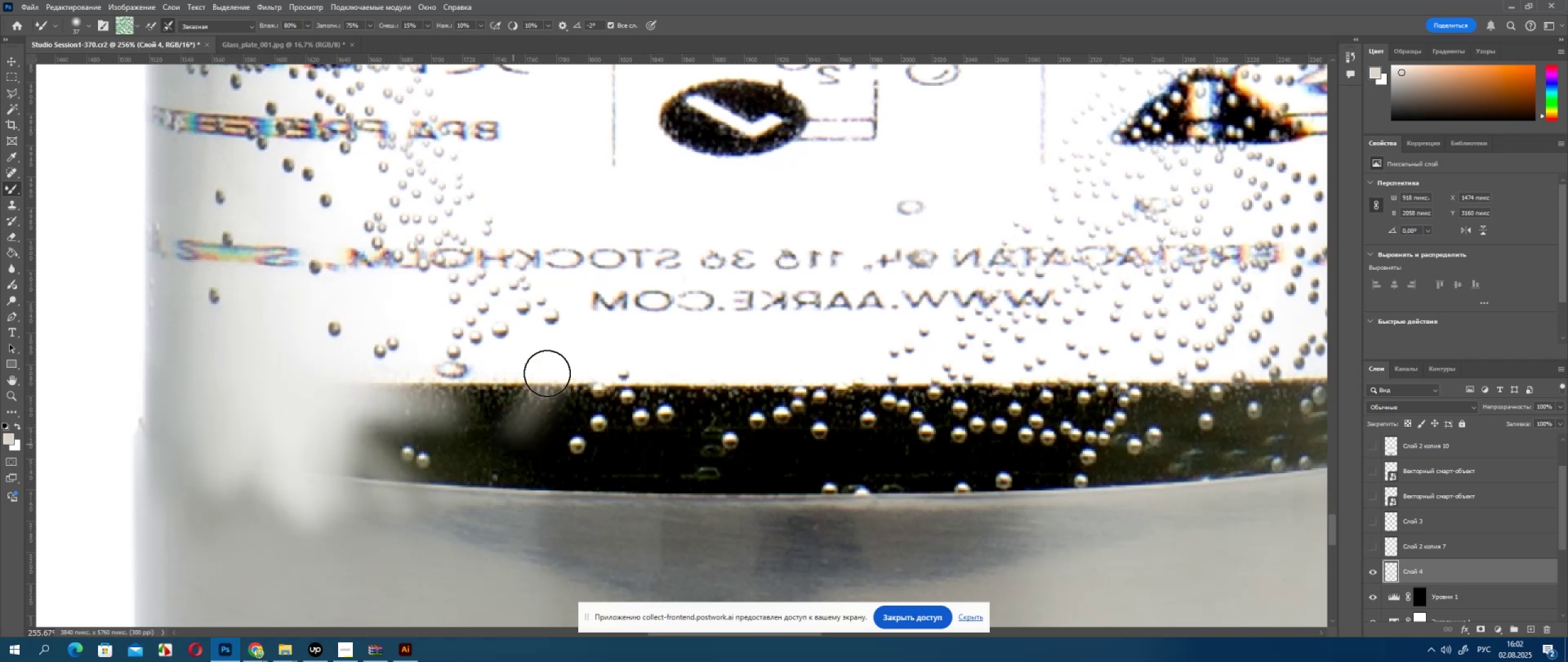 
left_click_drag(start_coordinate=[548, 370], to_coordinate=[518, 444])
 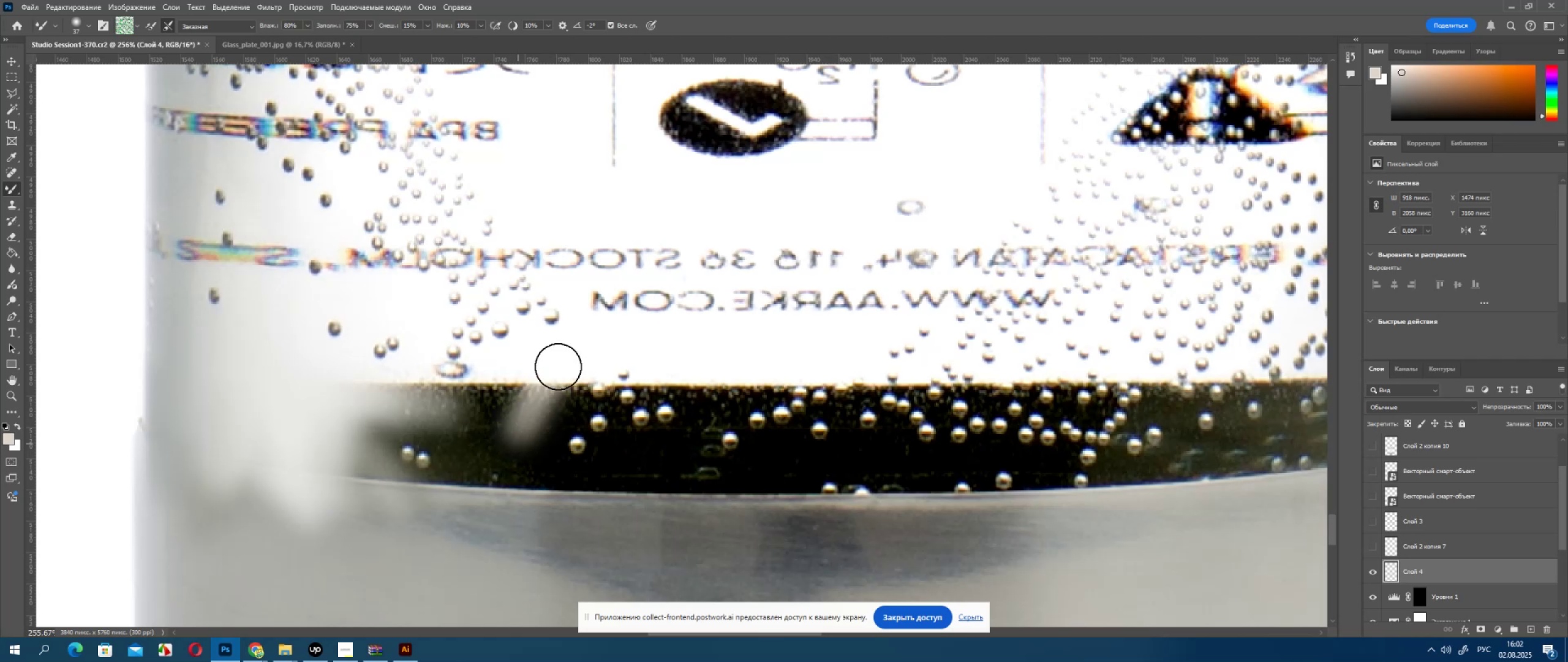 
left_click_drag(start_coordinate=[556, 368], to_coordinate=[513, 434])
 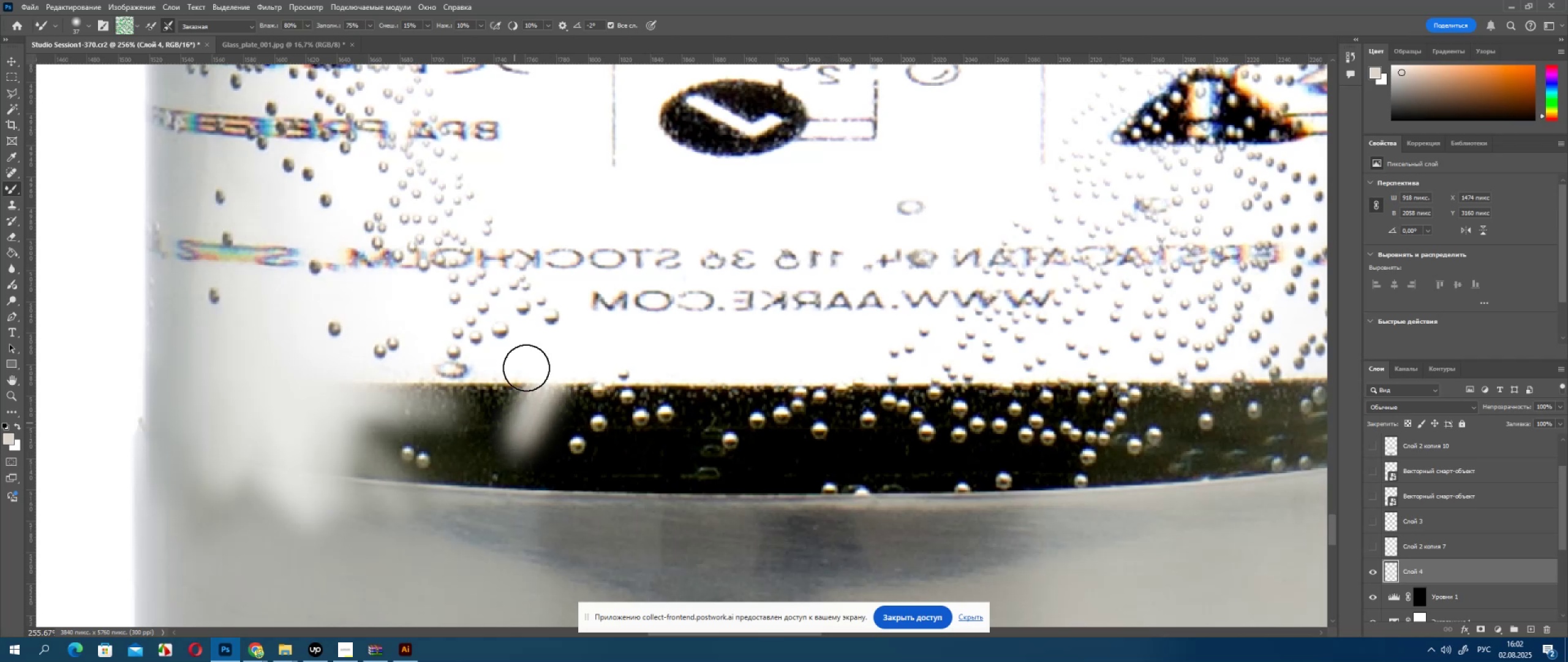 
left_click_drag(start_coordinate=[526, 368], to_coordinate=[496, 441])
 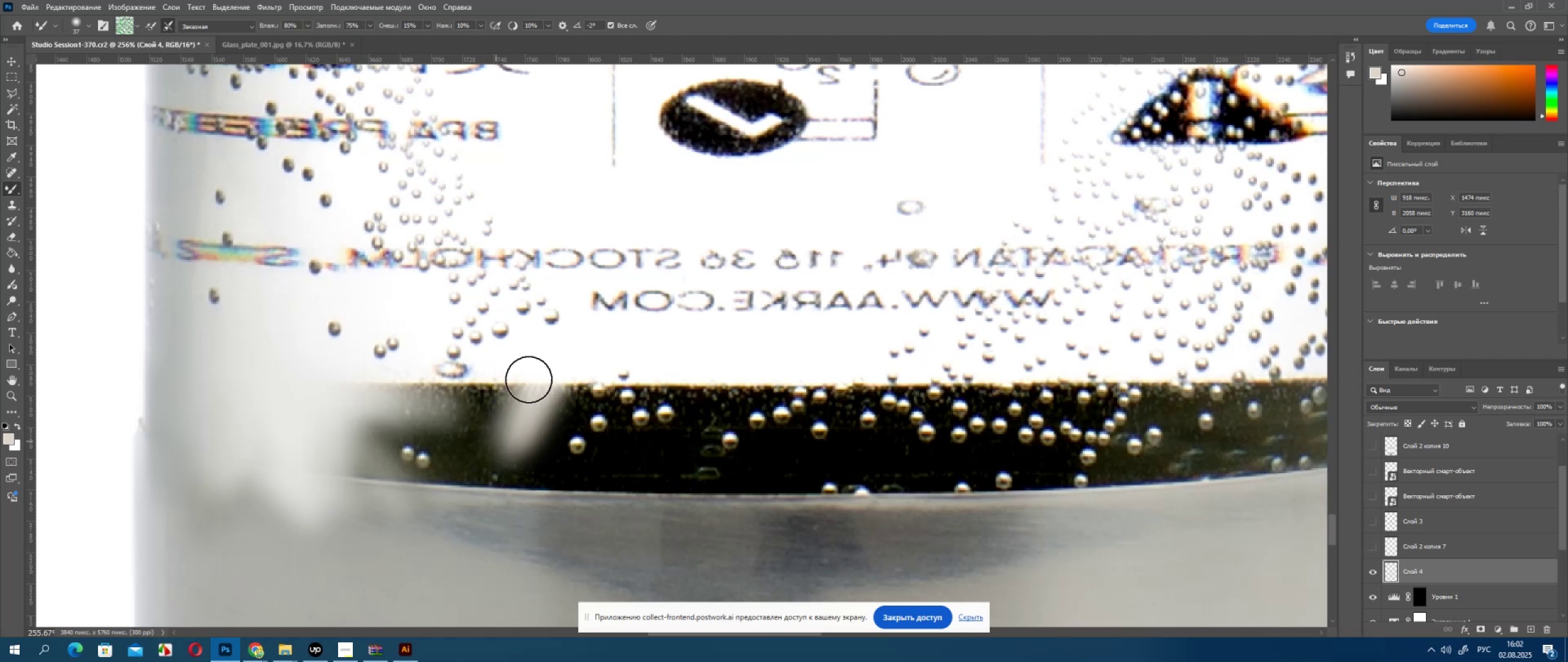 
left_click_drag(start_coordinate=[529, 378], to_coordinate=[473, 472])
 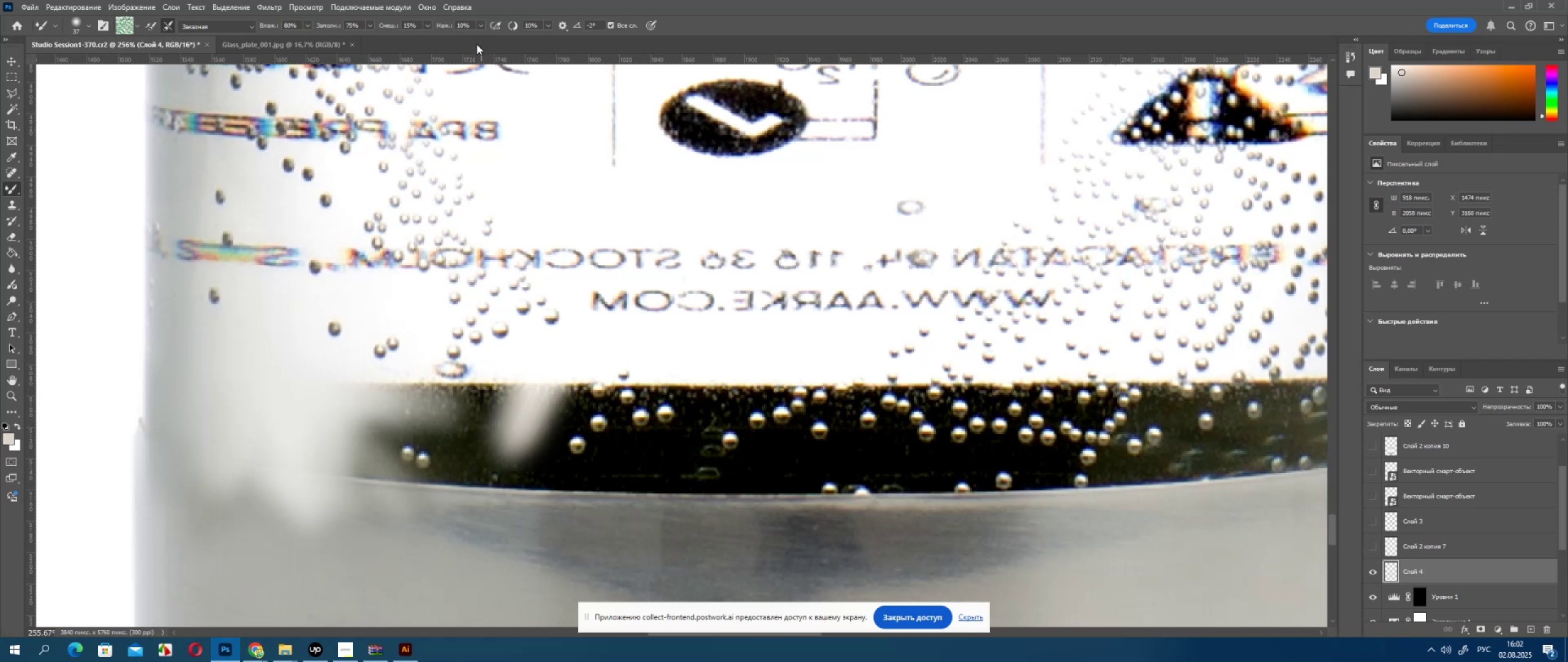 
left_click_drag(start_coordinate=[480, 26], to_coordinate=[476, 31])
 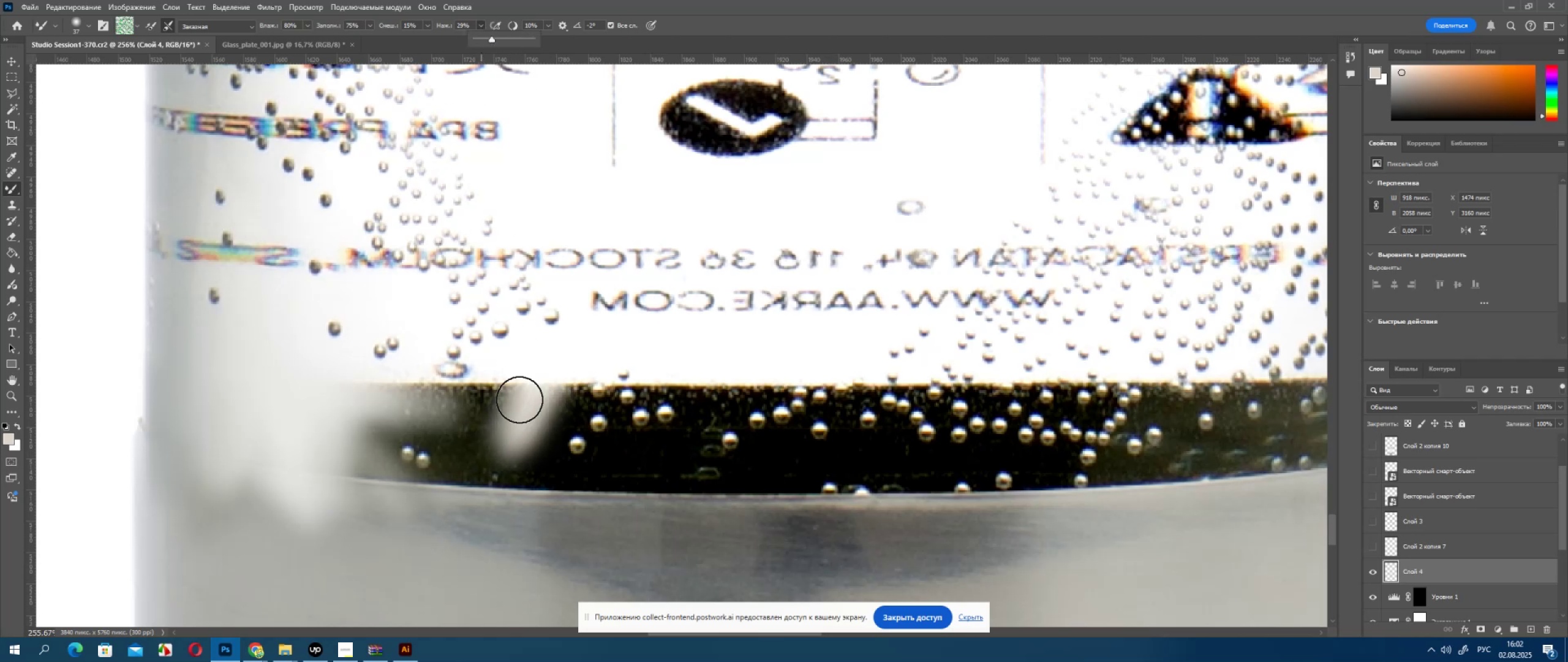 
left_click_drag(start_coordinate=[531, 359], to_coordinate=[519, 472])
 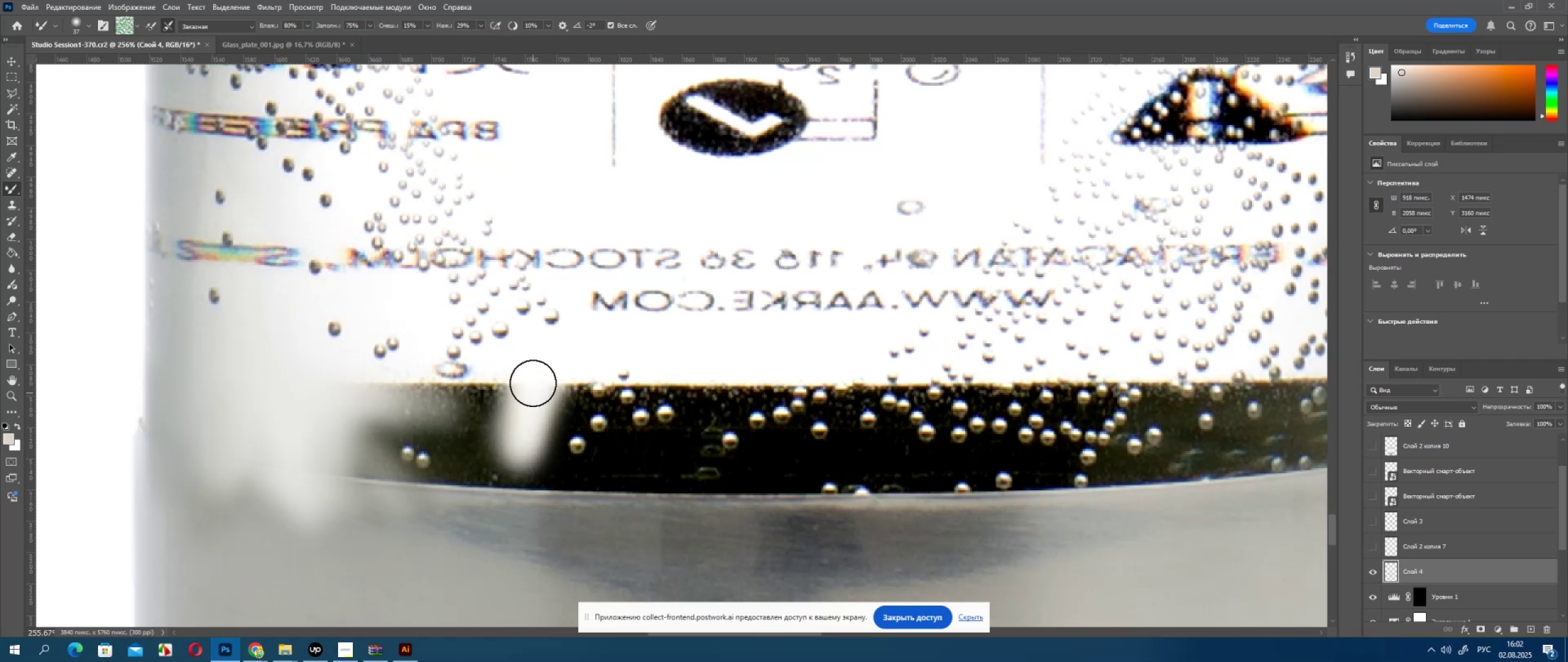 
left_click_drag(start_coordinate=[530, 378], to_coordinate=[502, 490])
 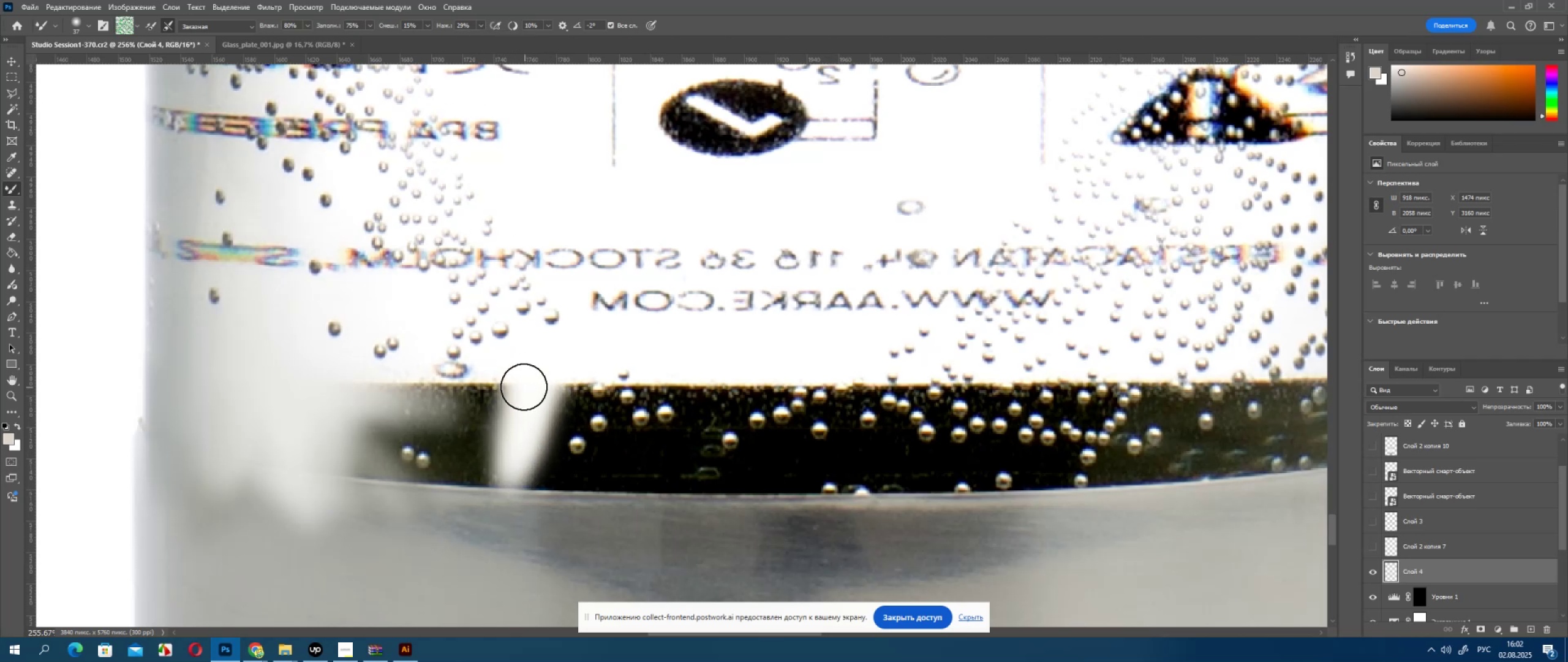 
left_click_drag(start_coordinate=[520, 389], to_coordinate=[494, 463])
 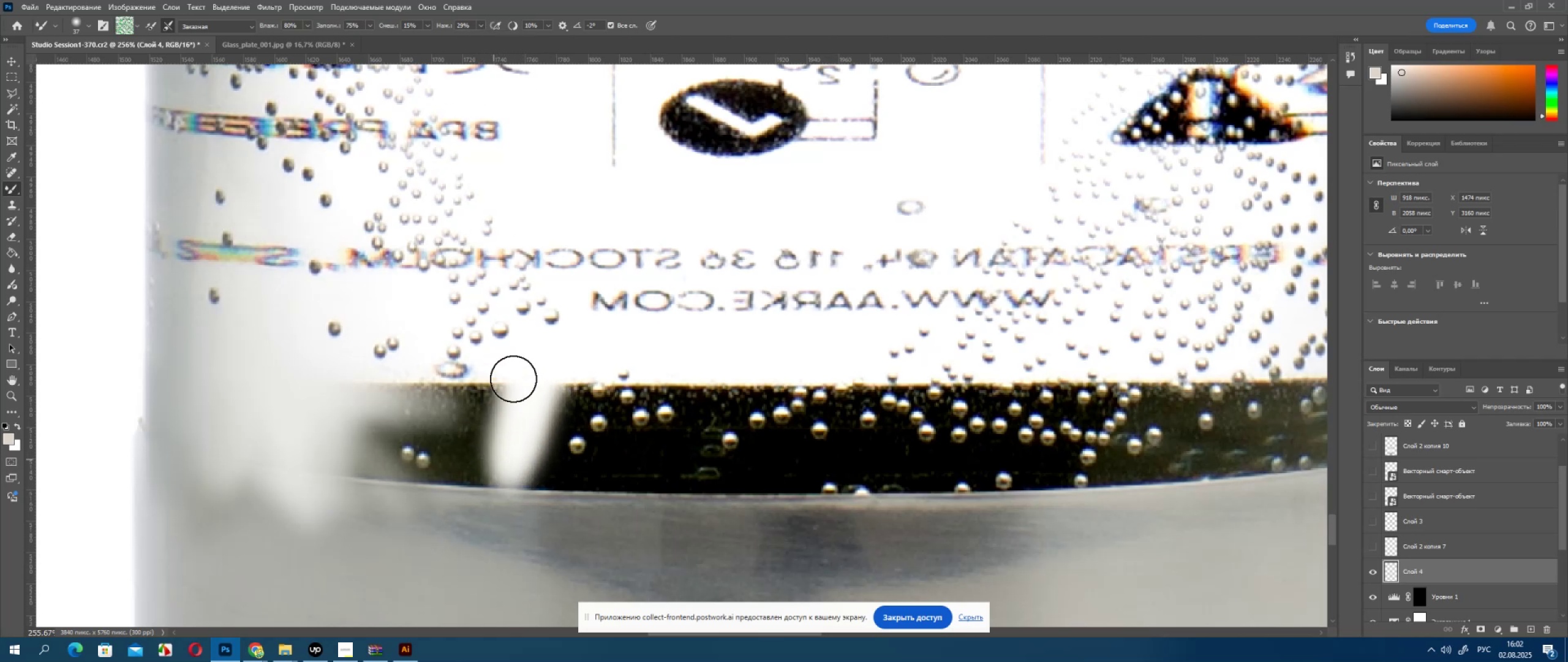 
left_click_drag(start_coordinate=[516, 373], to_coordinate=[477, 463])
 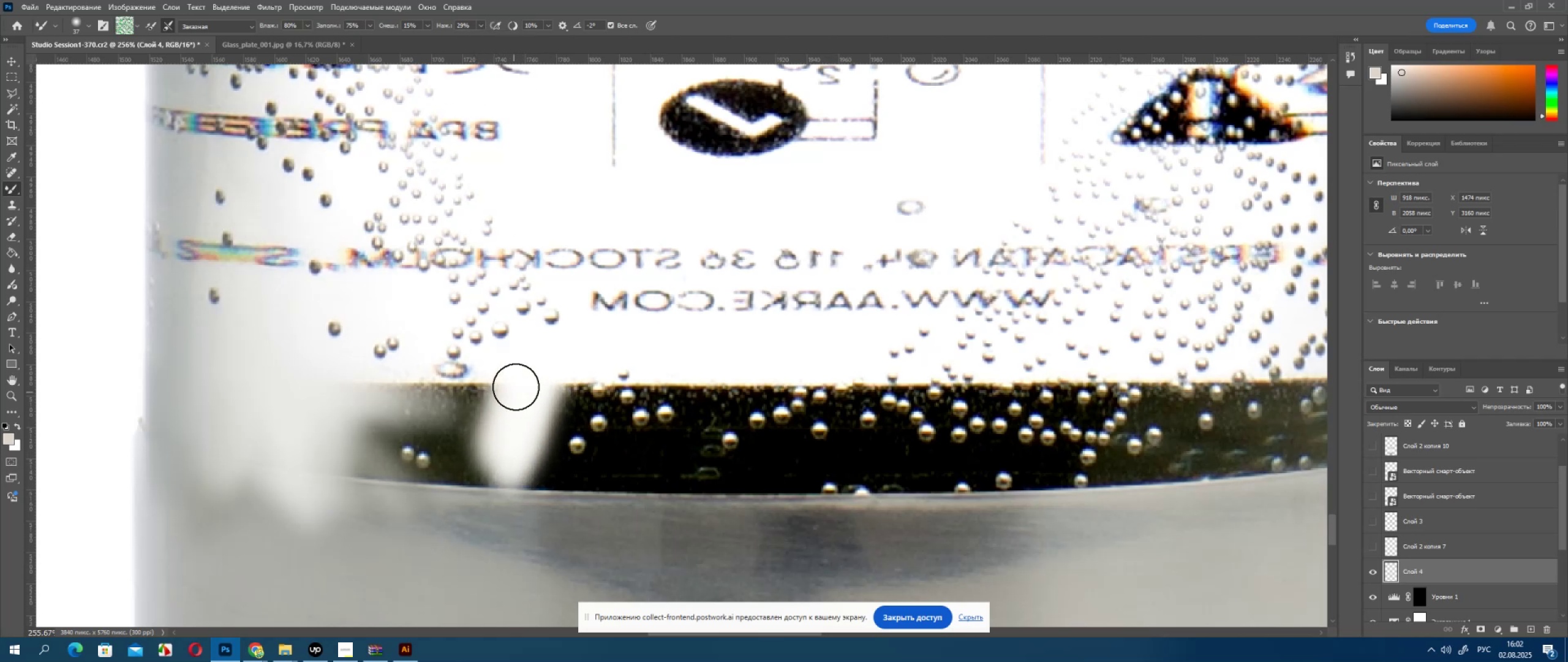 
left_click_drag(start_coordinate=[510, 389], to_coordinate=[455, 471])
 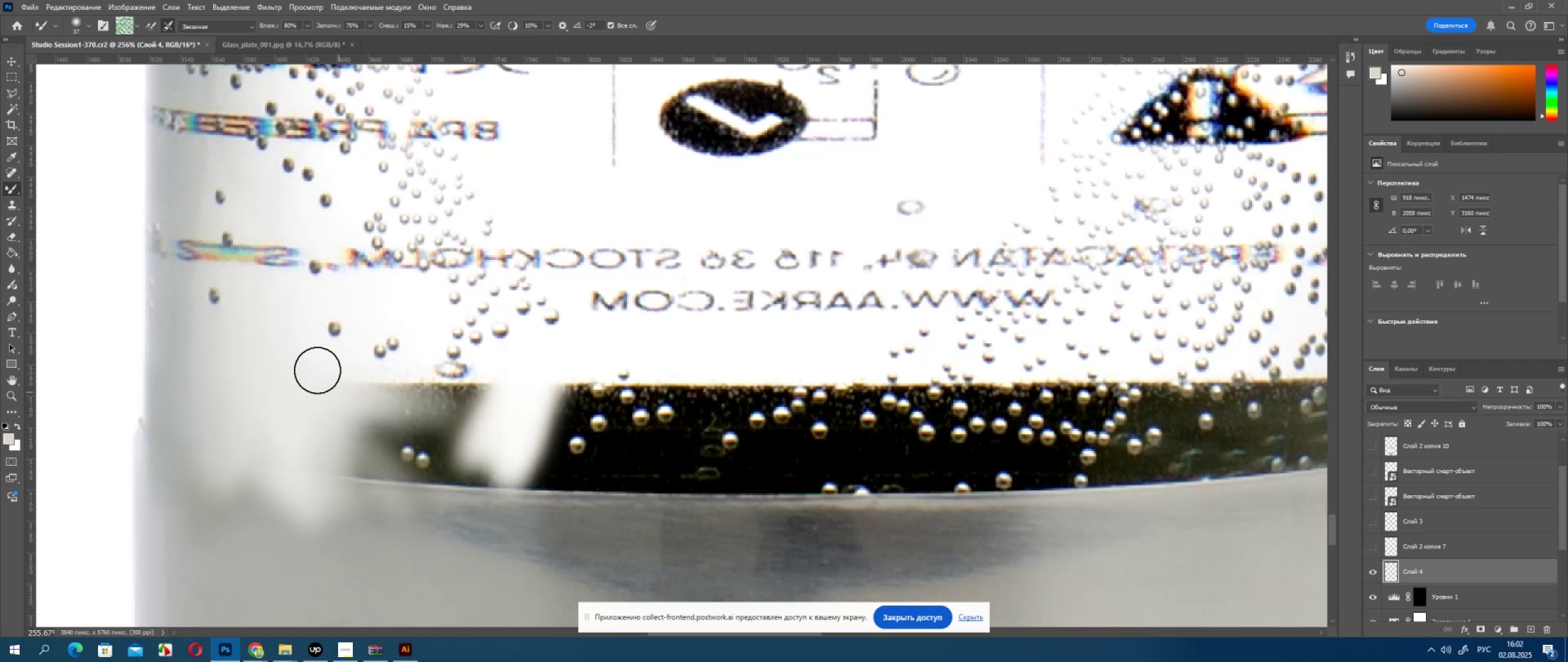 
left_click_drag(start_coordinate=[307, 362], to_coordinate=[350, 477])
 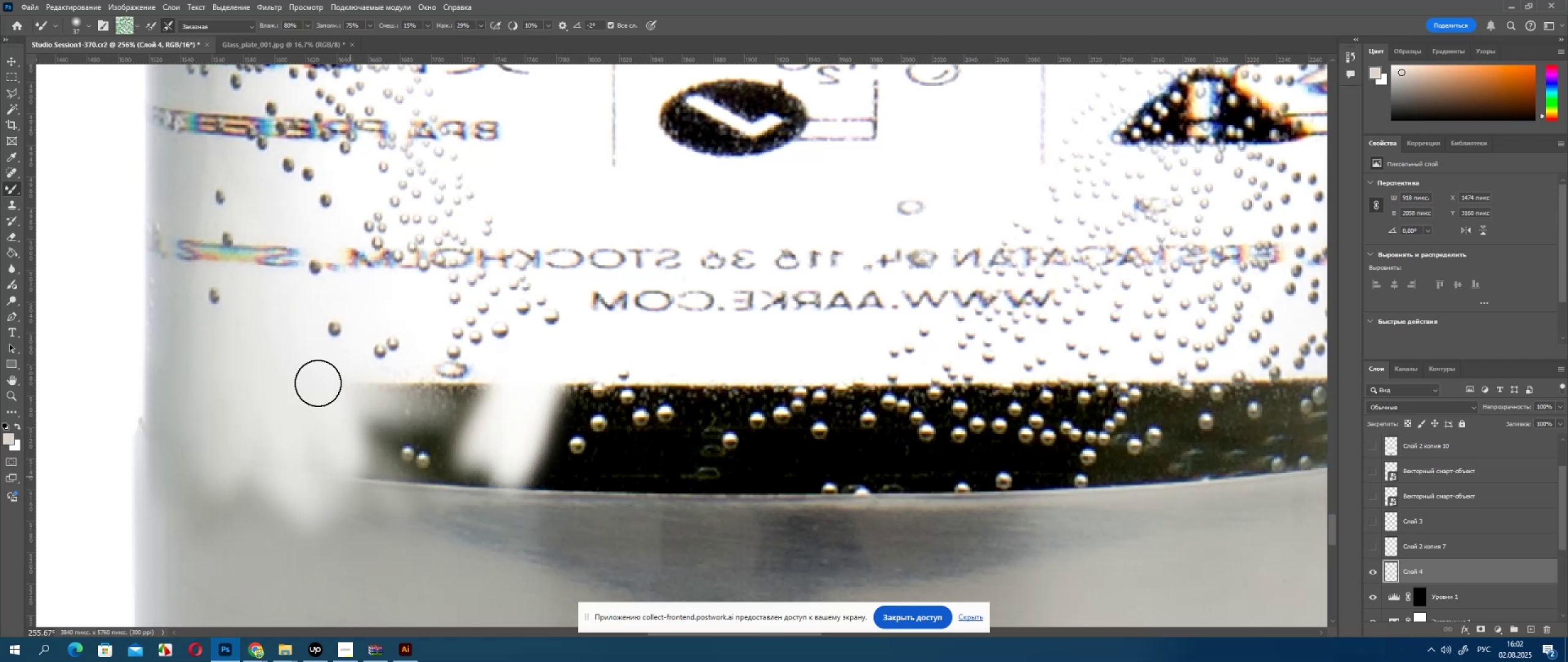 
left_click_drag(start_coordinate=[315, 380], to_coordinate=[346, 504])
 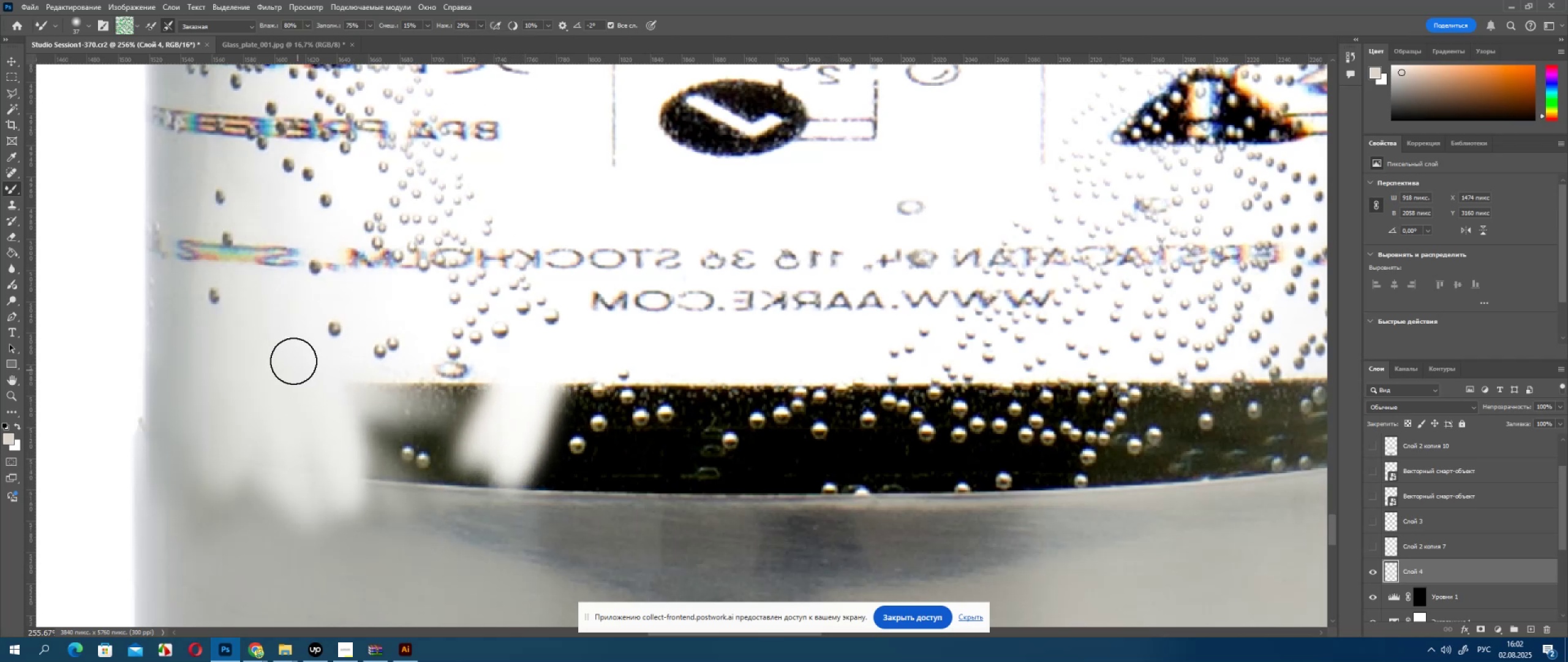 
left_click_drag(start_coordinate=[290, 357], to_coordinate=[312, 499])
 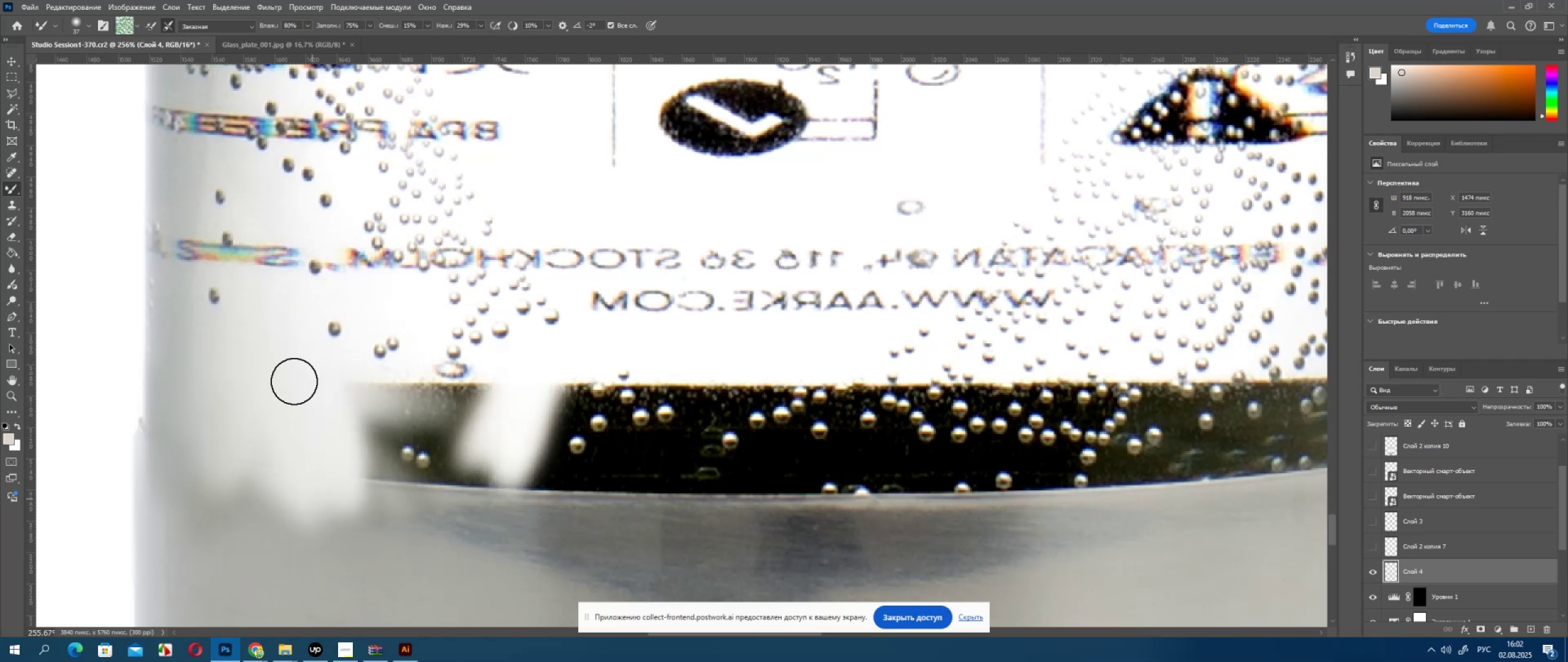 
left_click_drag(start_coordinate=[292, 378], to_coordinate=[326, 505])
 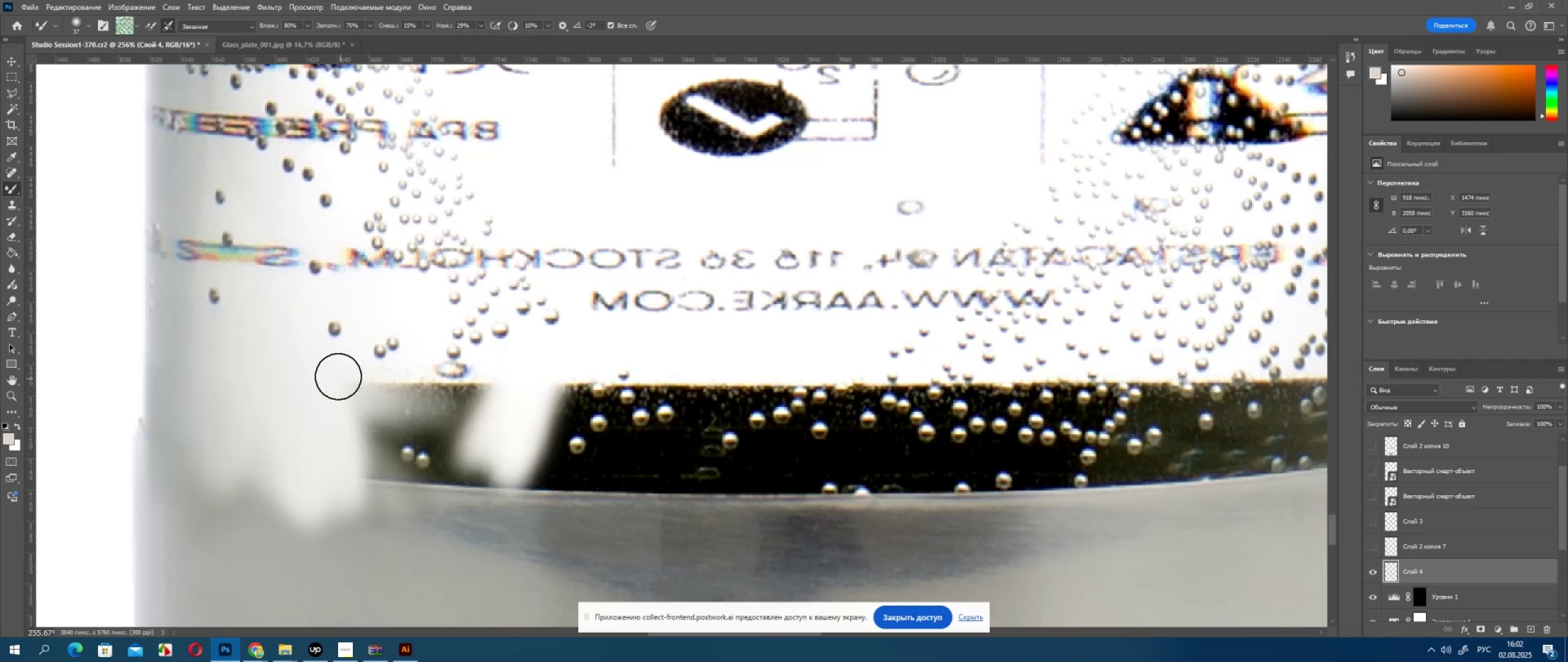 
left_click_drag(start_coordinate=[337, 375], to_coordinate=[417, 453])
 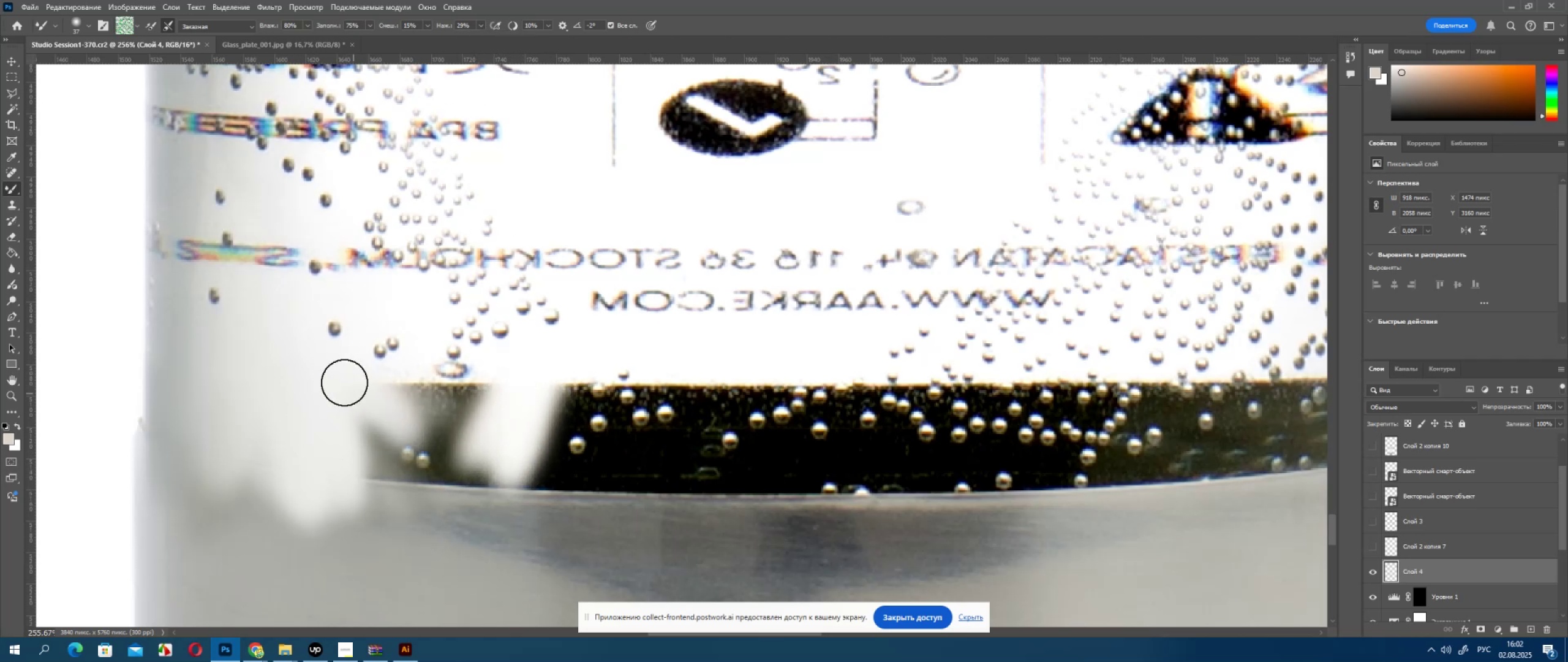 
left_click_drag(start_coordinate=[341, 378], to_coordinate=[422, 503])
 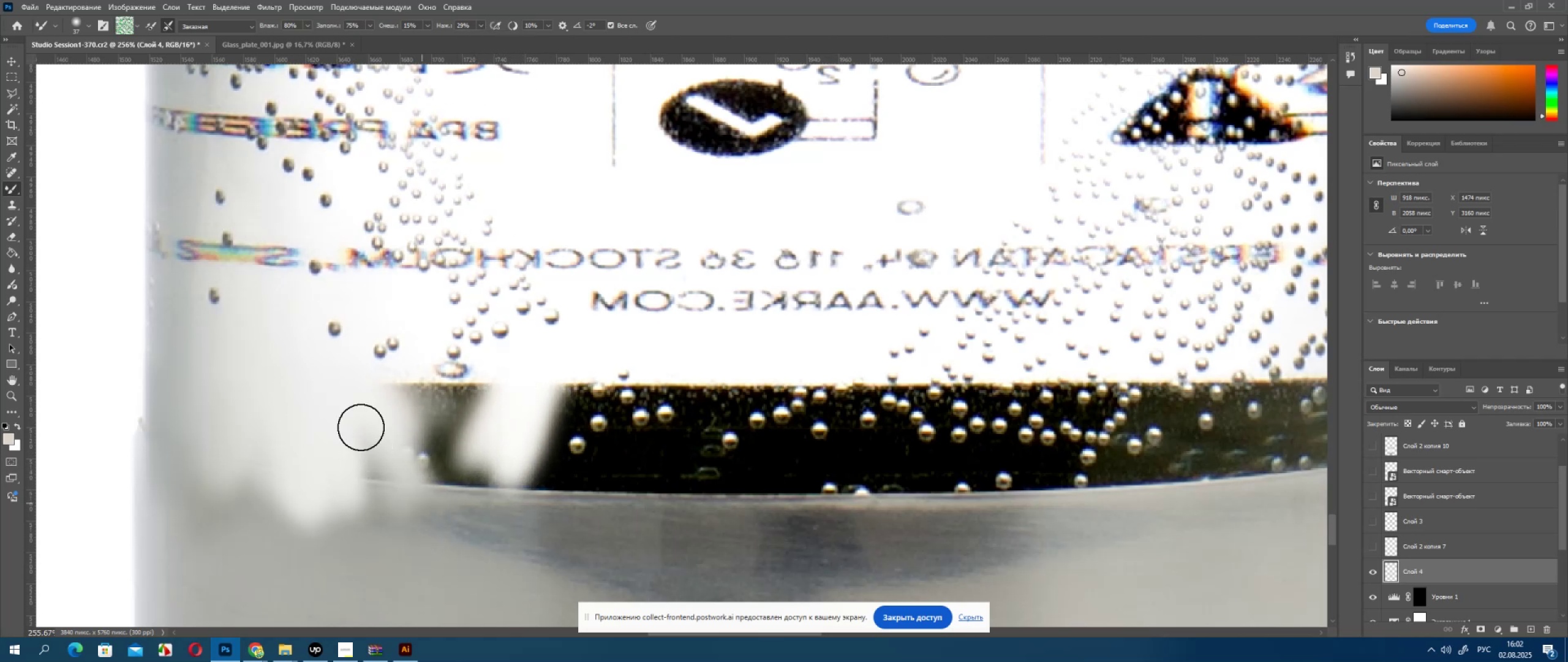 
left_click_drag(start_coordinate=[359, 424], to_coordinate=[407, 533])
 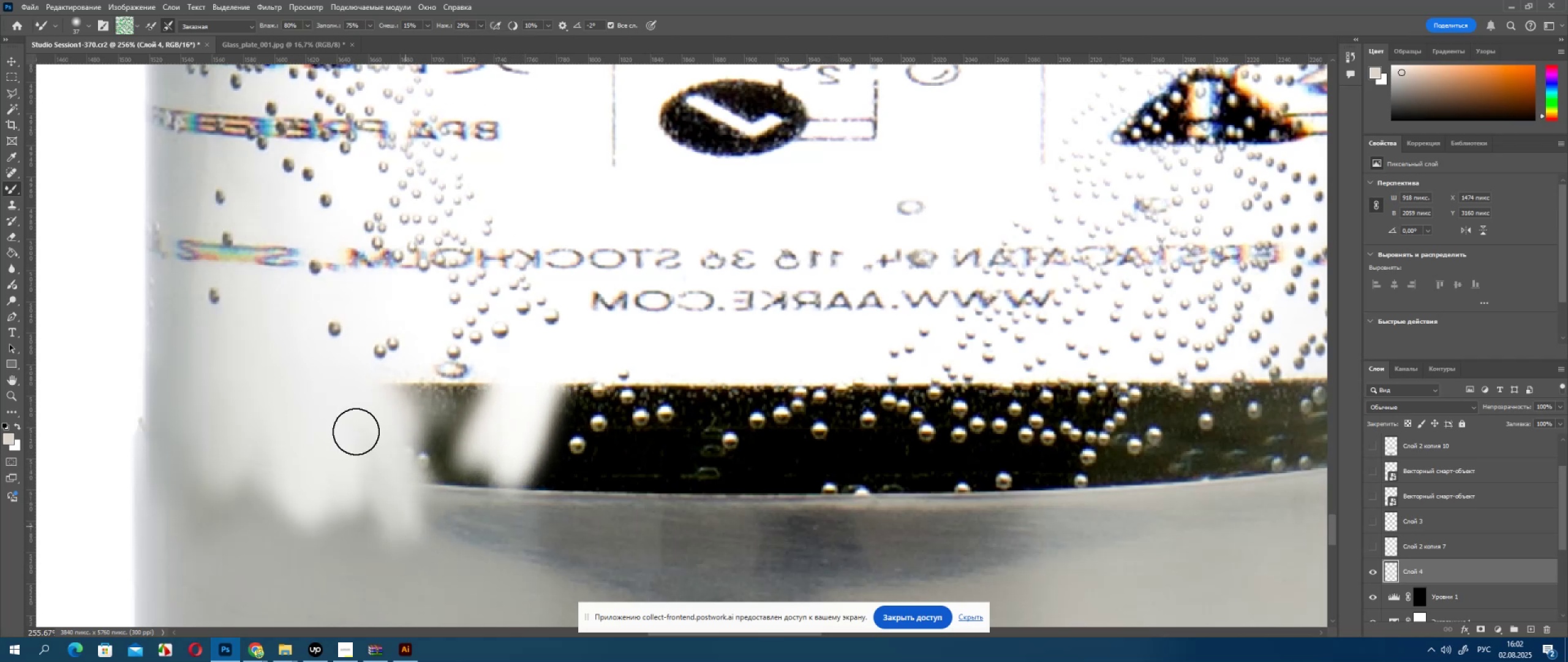 
left_click_drag(start_coordinate=[358, 438], to_coordinate=[381, 520])
 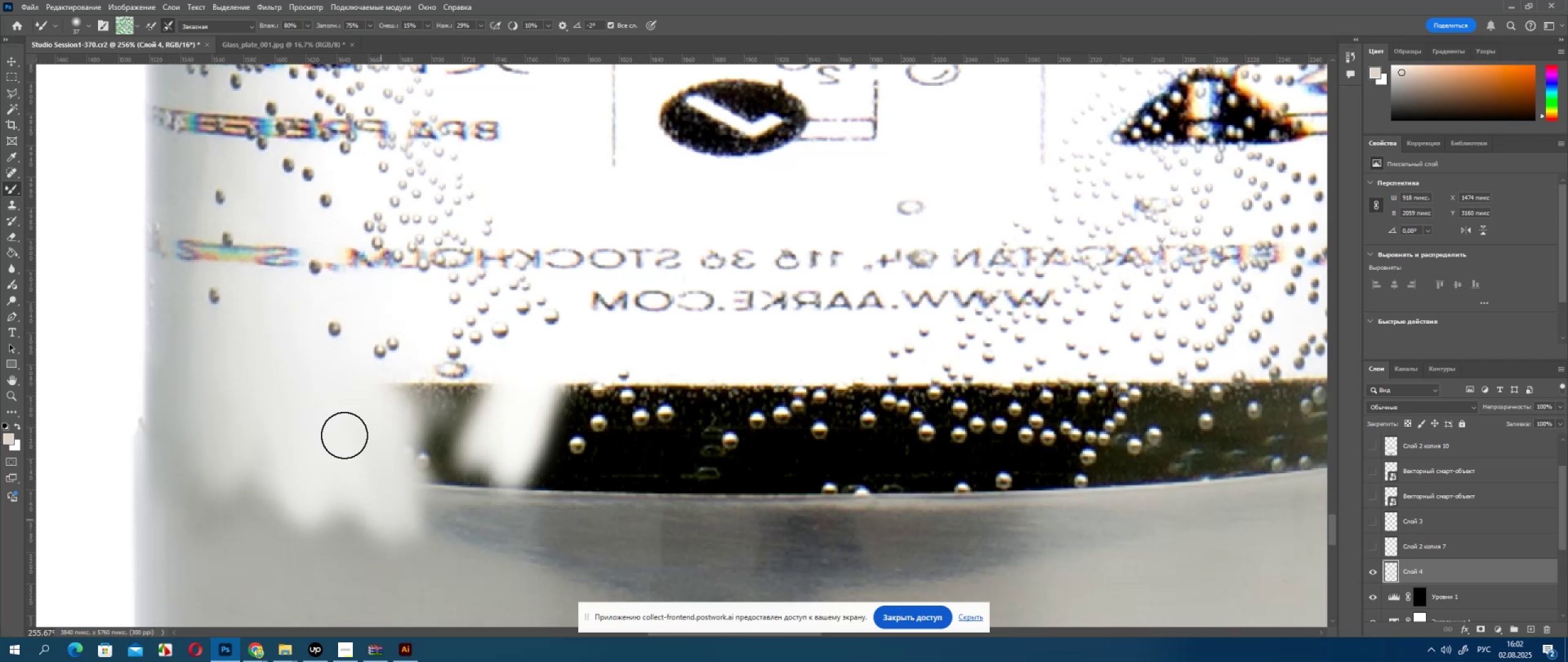 
left_click_drag(start_coordinate=[330, 424], to_coordinate=[377, 485])
 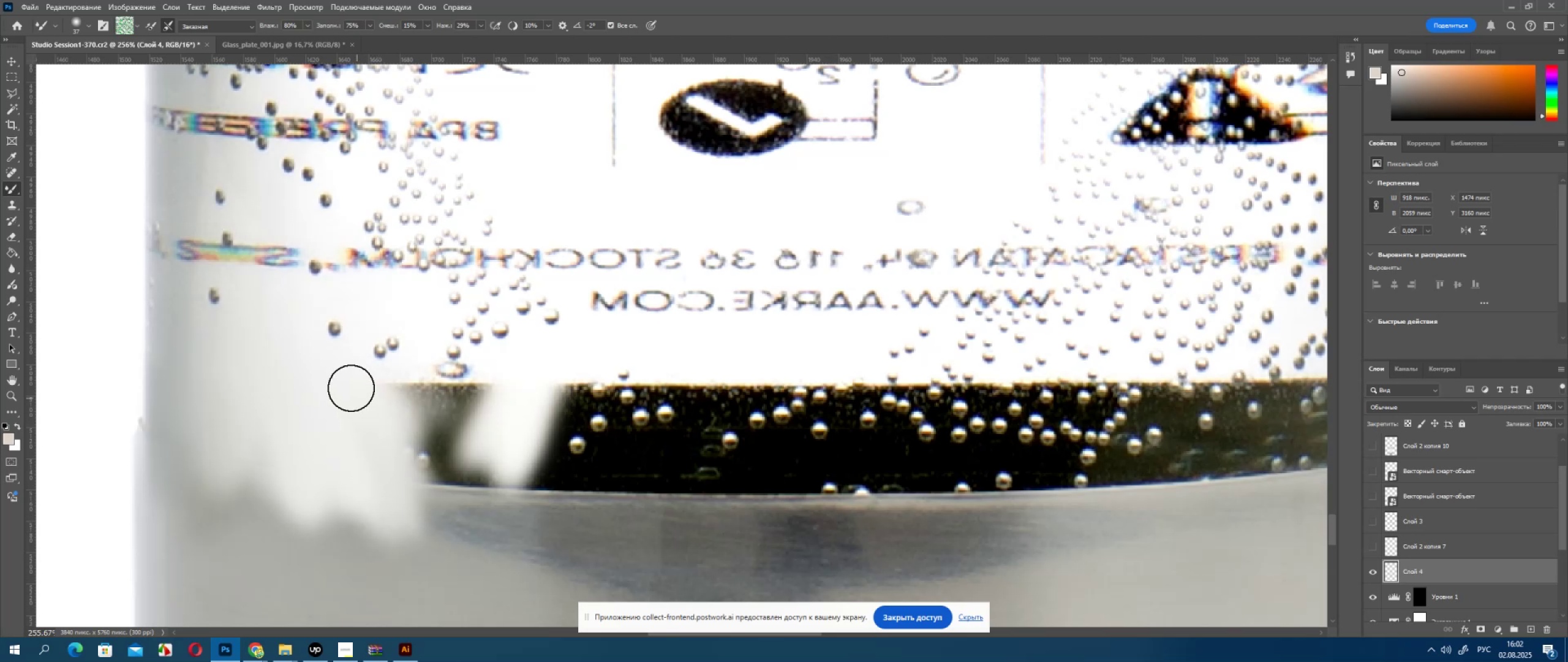 
left_click_drag(start_coordinate=[352, 381], to_coordinate=[428, 427])
 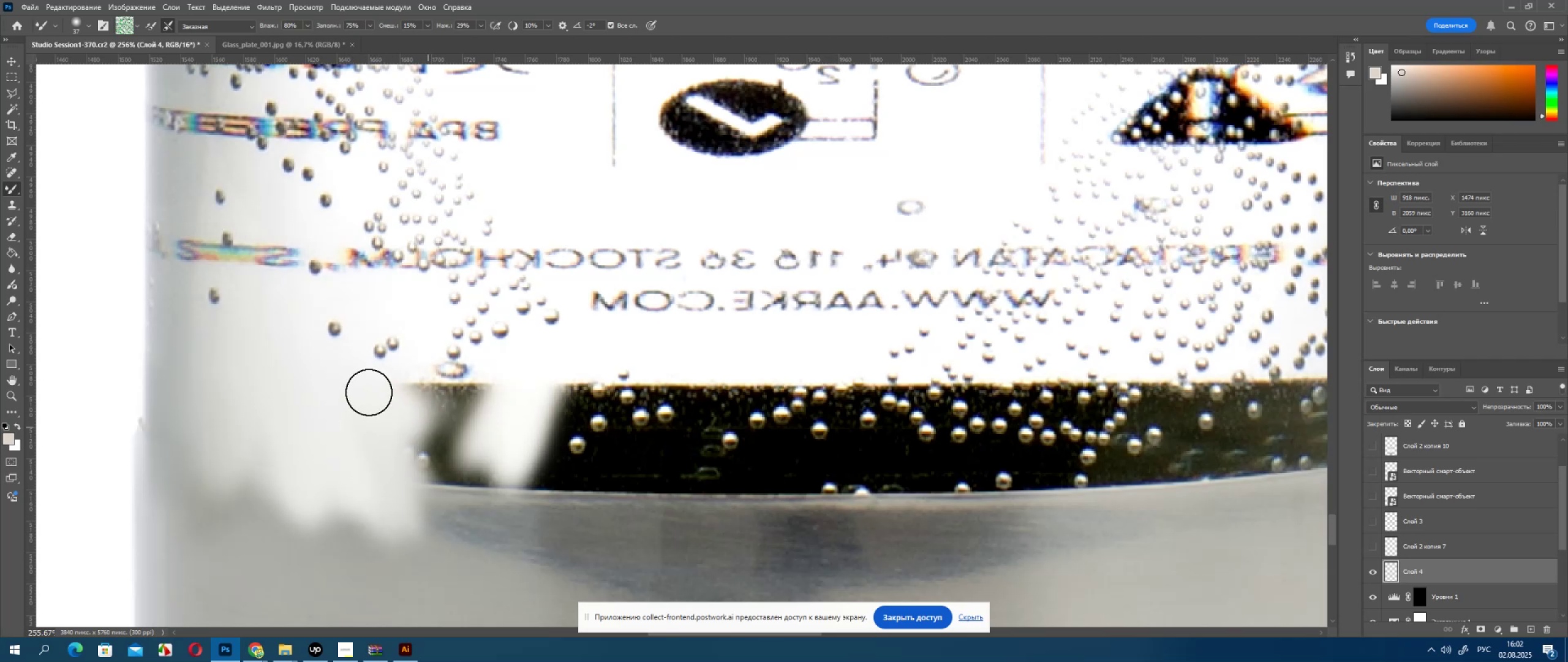 
left_click_drag(start_coordinate=[380, 390], to_coordinate=[442, 422])
 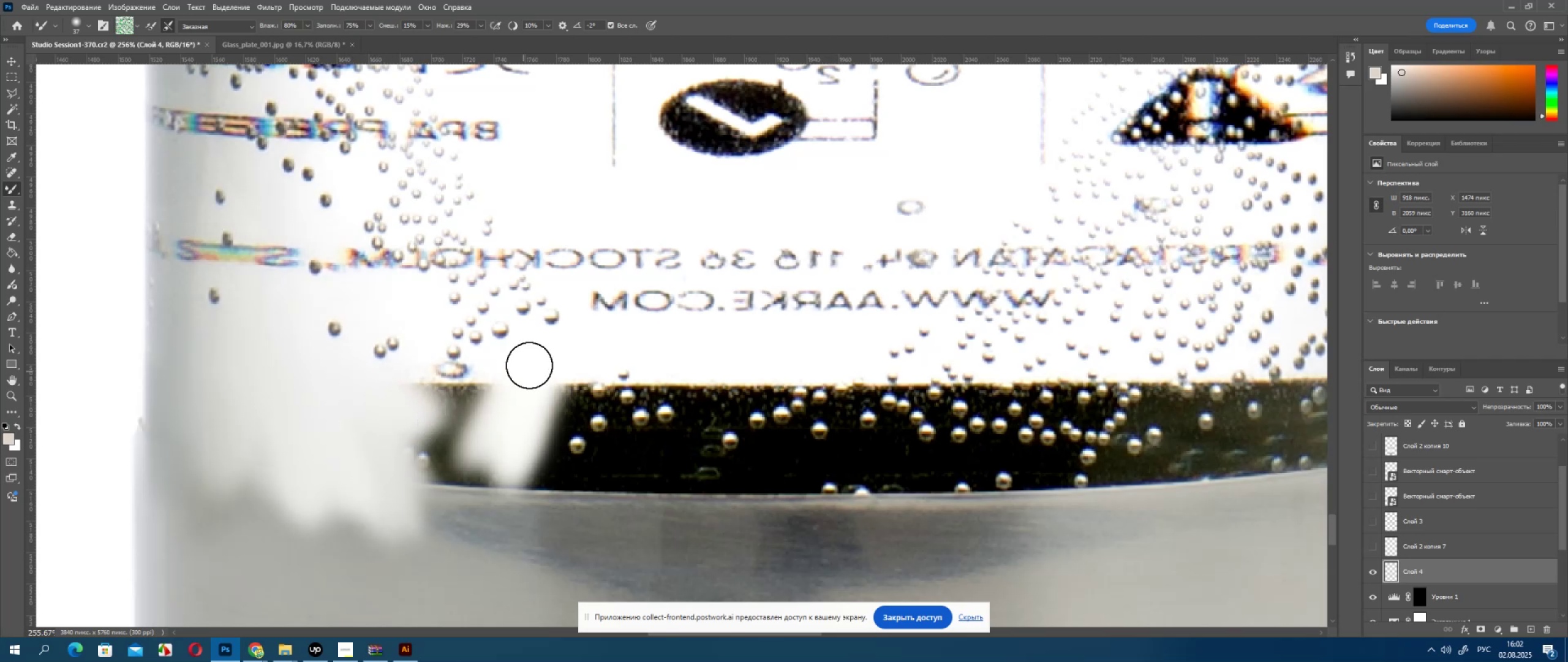 
left_click_drag(start_coordinate=[529, 358], to_coordinate=[466, 425])
 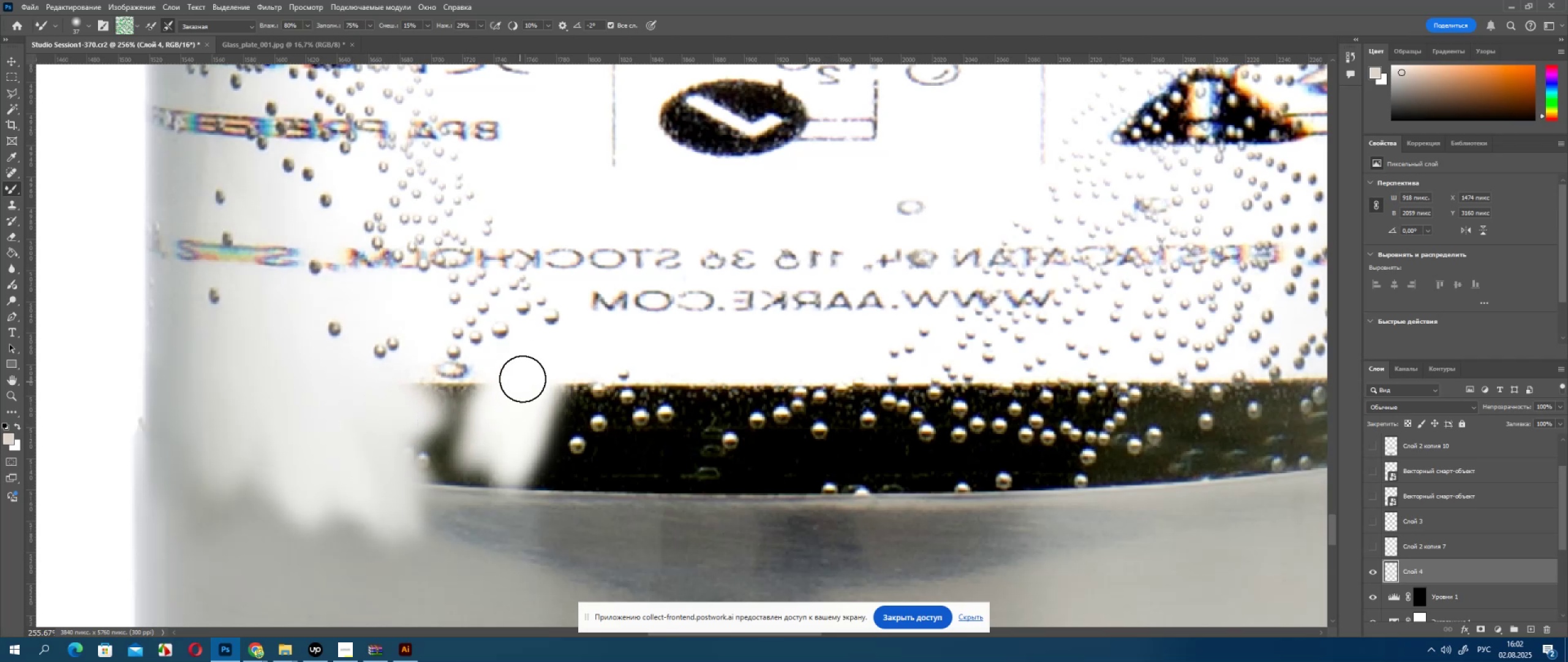 
left_click_drag(start_coordinate=[522, 375], to_coordinate=[464, 425])
 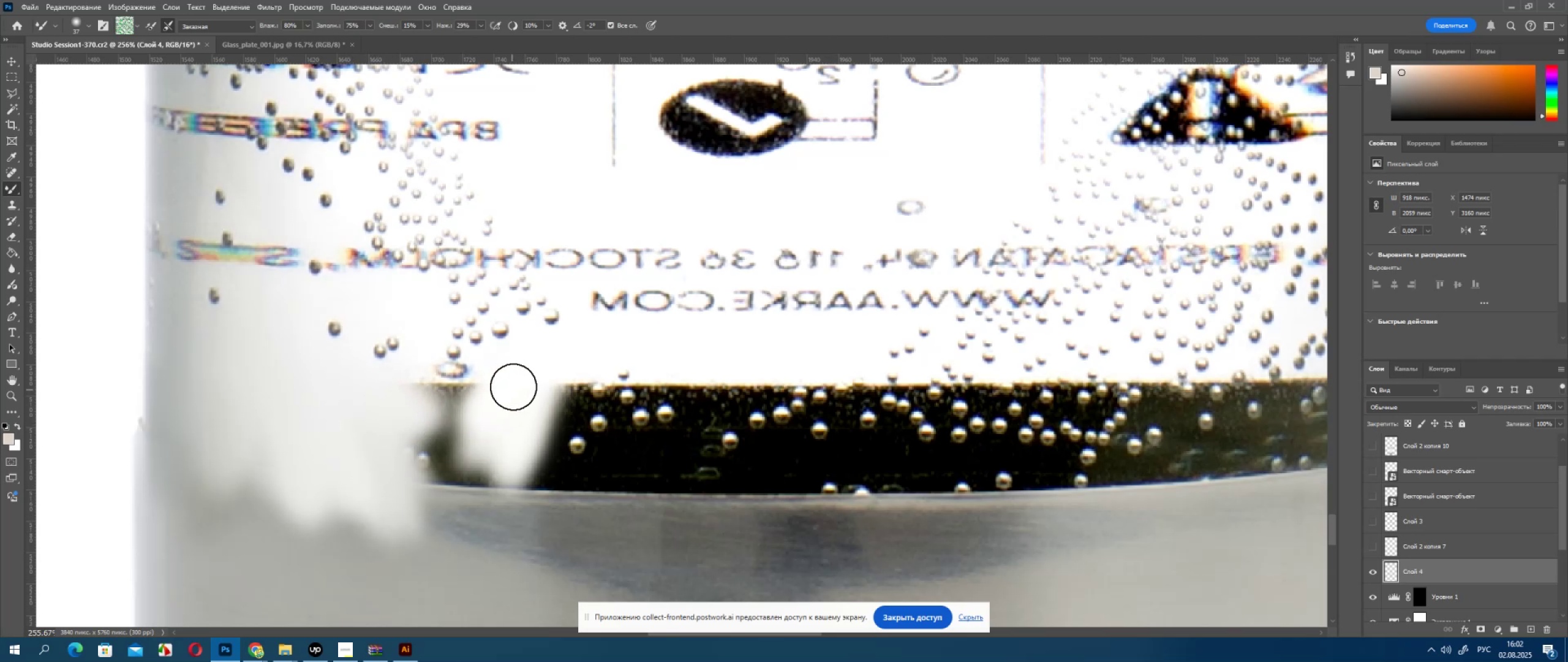 
left_click_drag(start_coordinate=[513, 384], to_coordinate=[460, 427])
 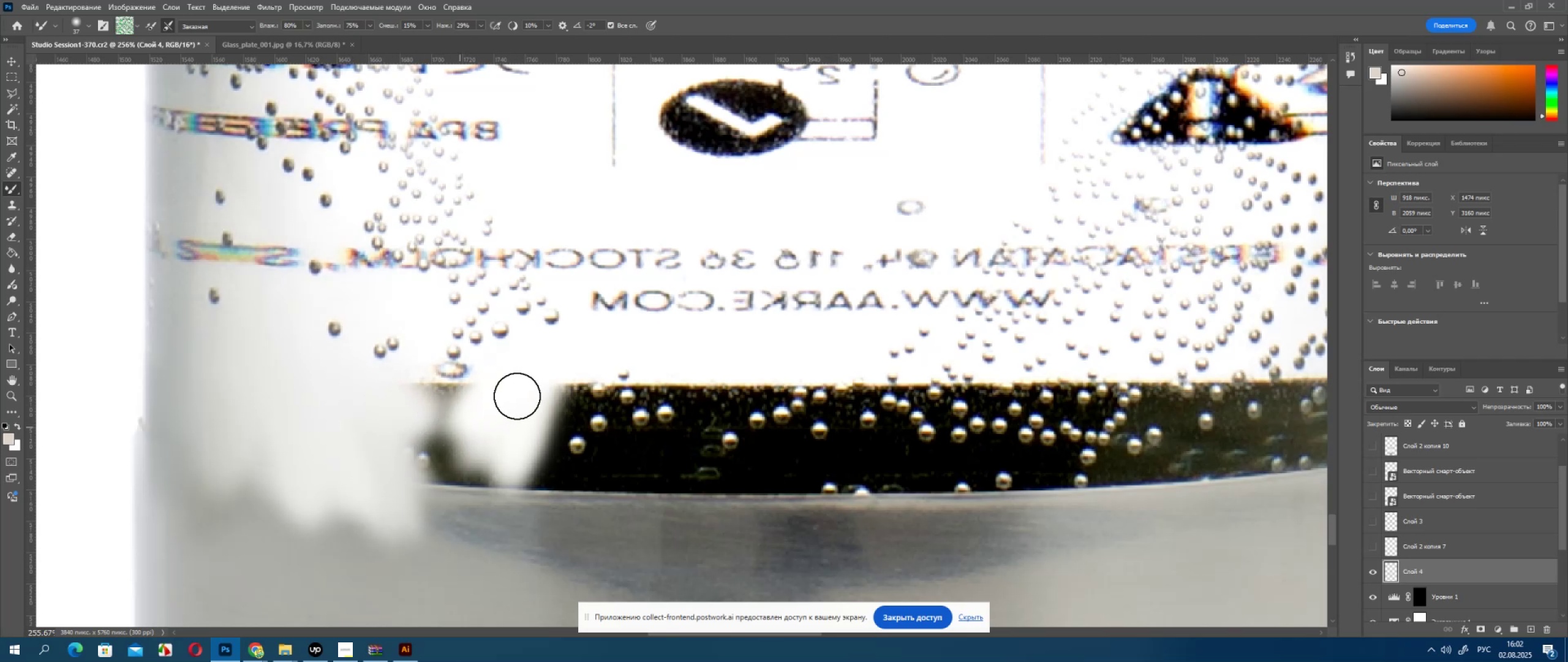 
left_click_drag(start_coordinate=[503, 392], to_coordinate=[447, 426])
 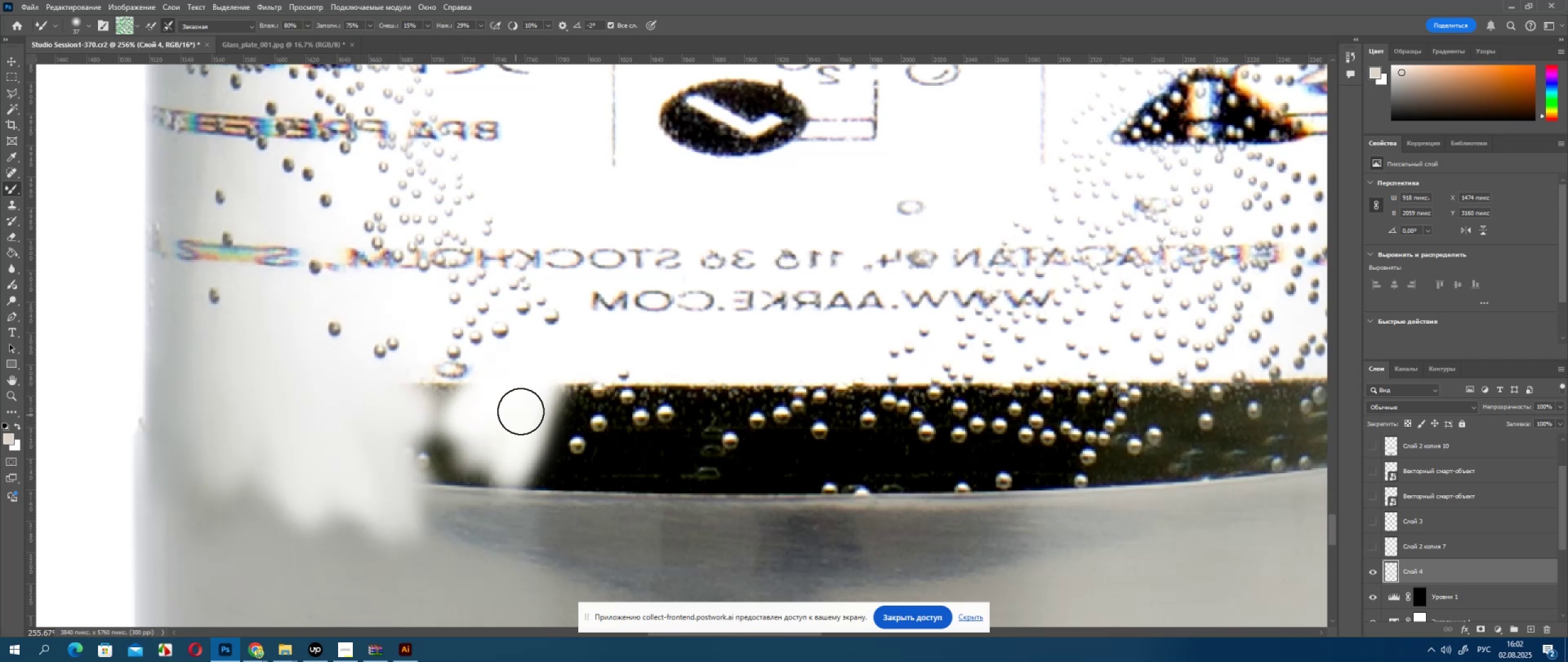 
hold_key(key=AltLeft, duration=0.58)
 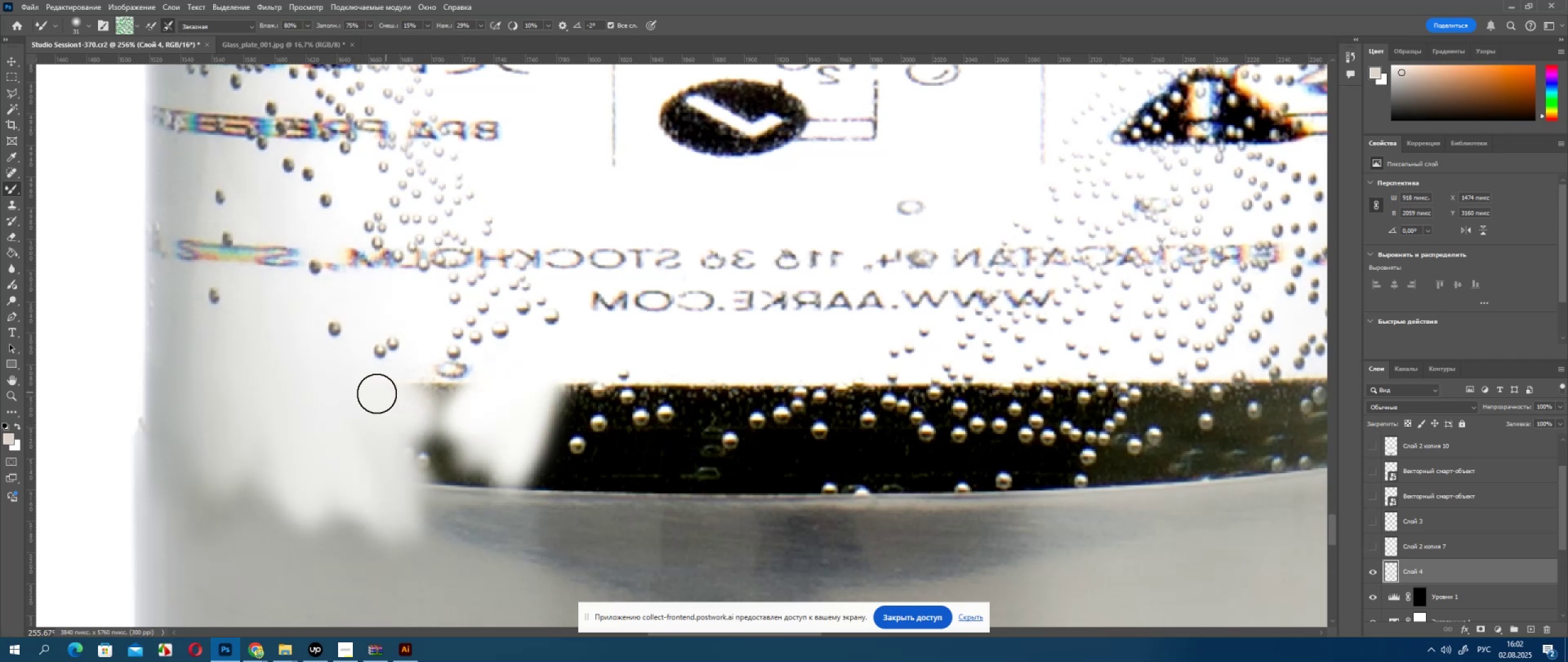 
left_click_drag(start_coordinate=[373, 387], to_coordinate=[448, 401])
 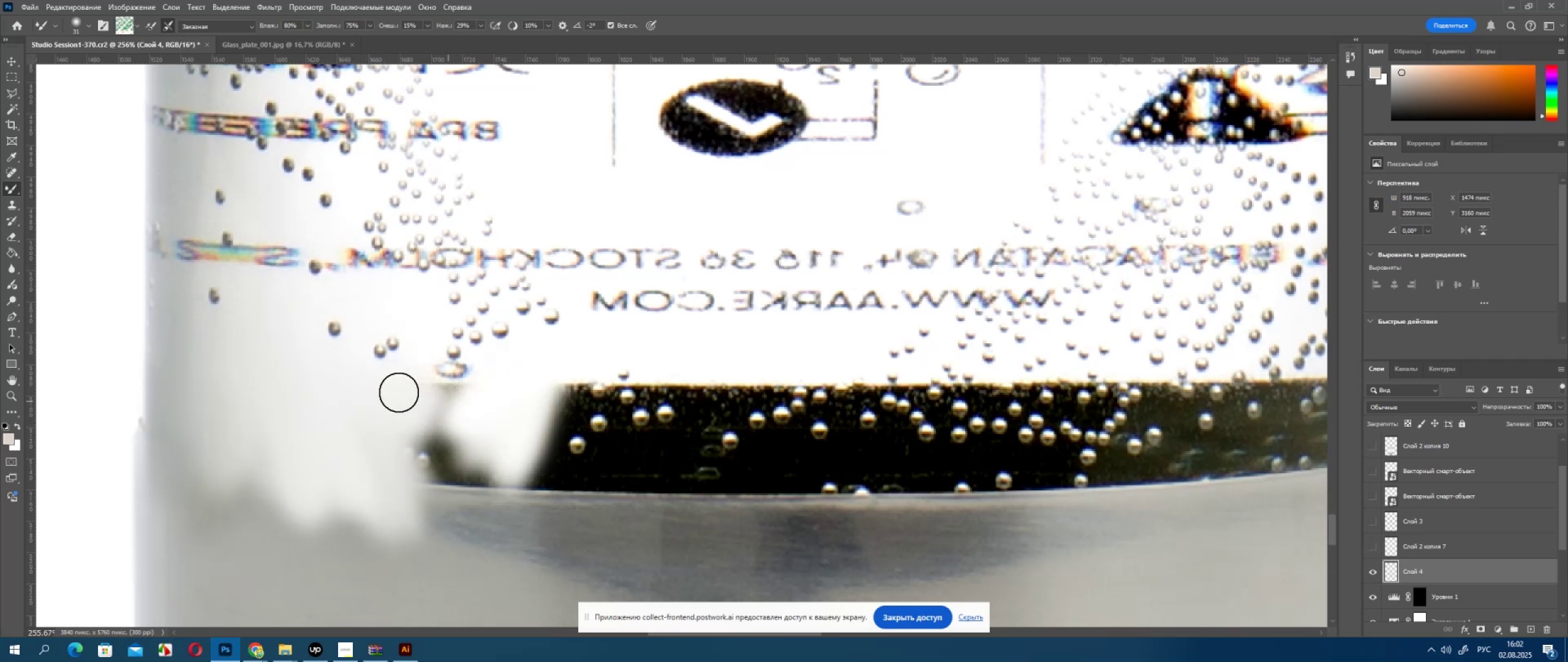 
left_click_drag(start_coordinate=[398, 392], to_coordinate=[448, 411])
 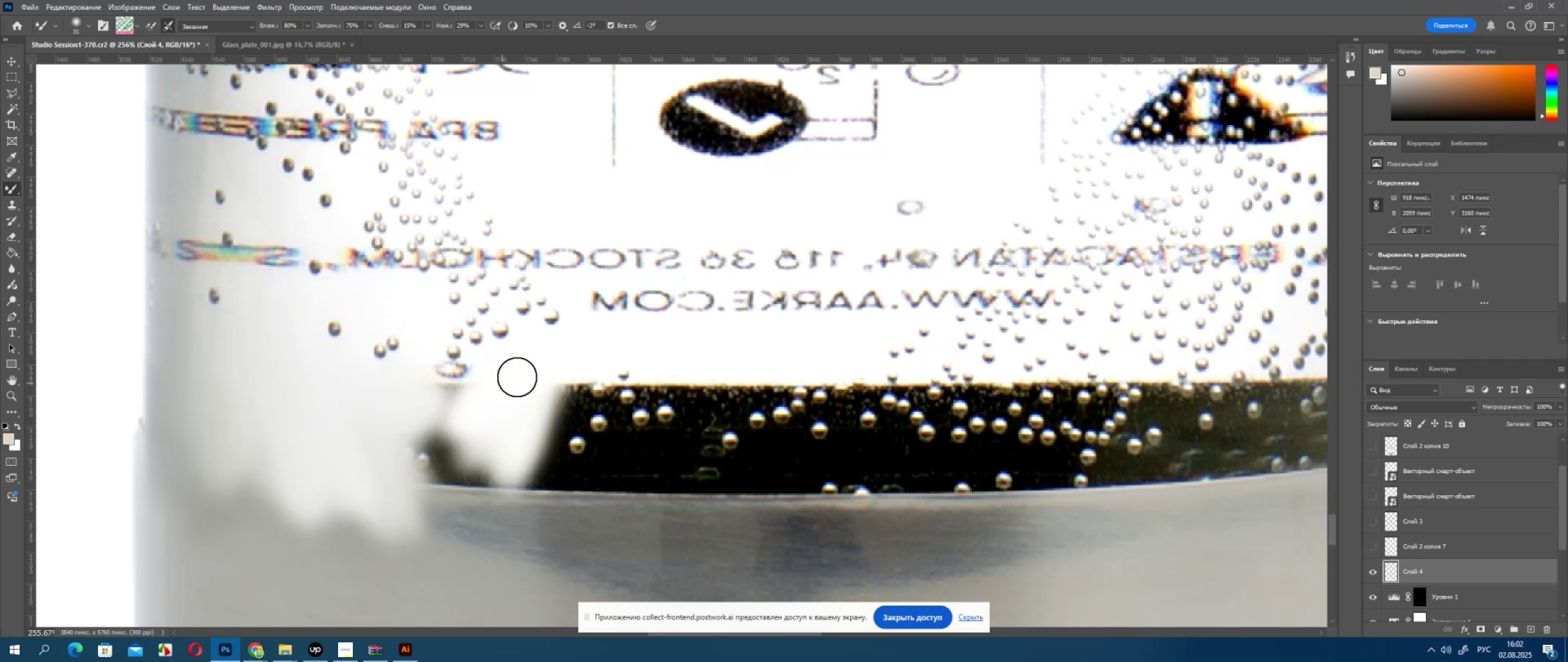 
left_click_drag(start_coordinate=[517, 377], to_coordinate=[447, 413])
 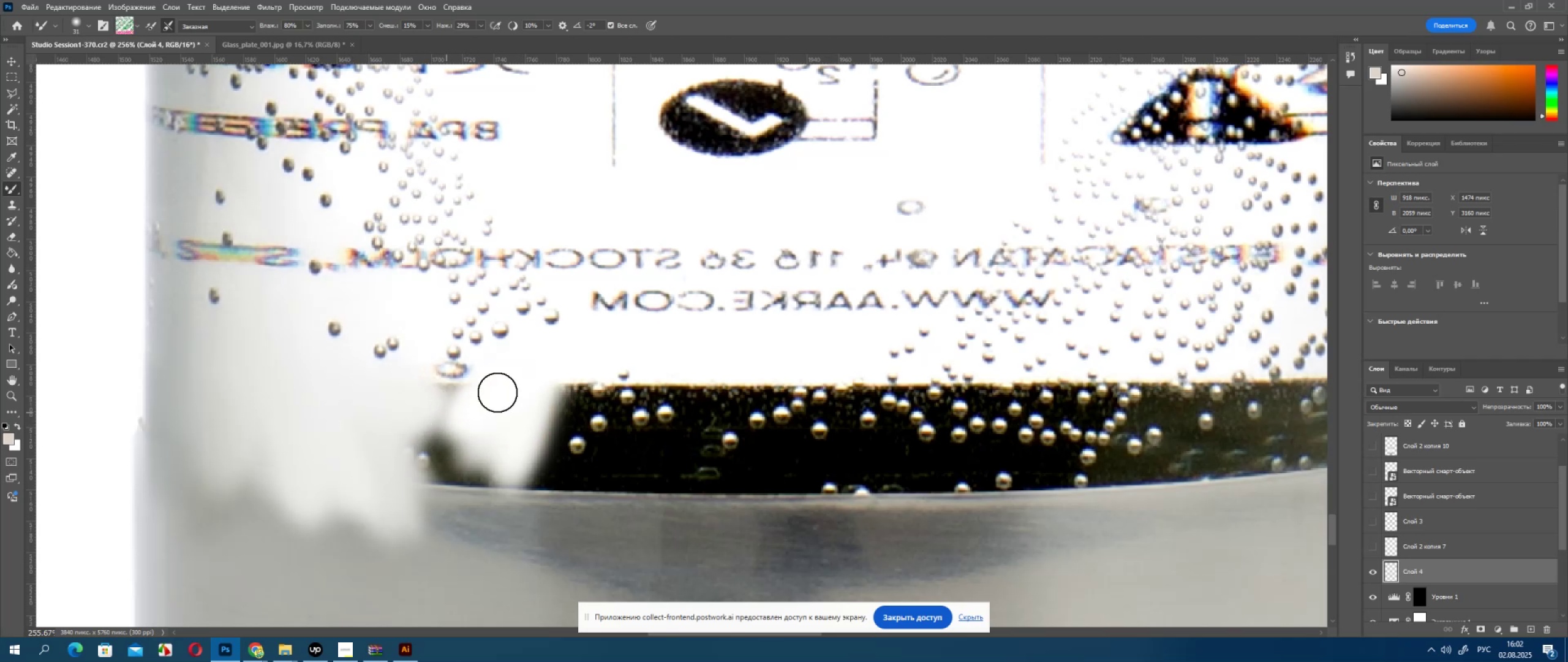 
left_click_drag(start_coordinate=[496, 389], to_coordinate=[444, 409])
 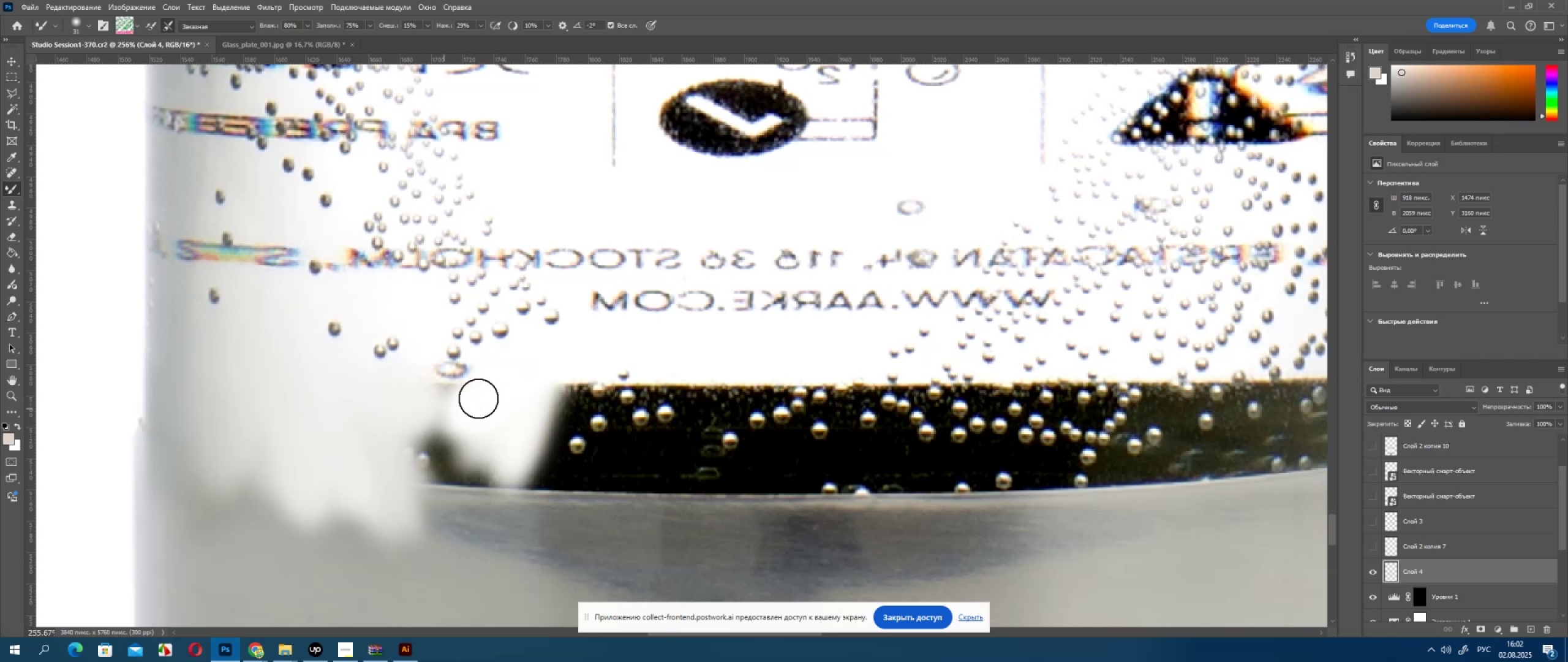 
left_click_drag(start_coordinate=[480, 398], to_coordinate=[431, 404])
 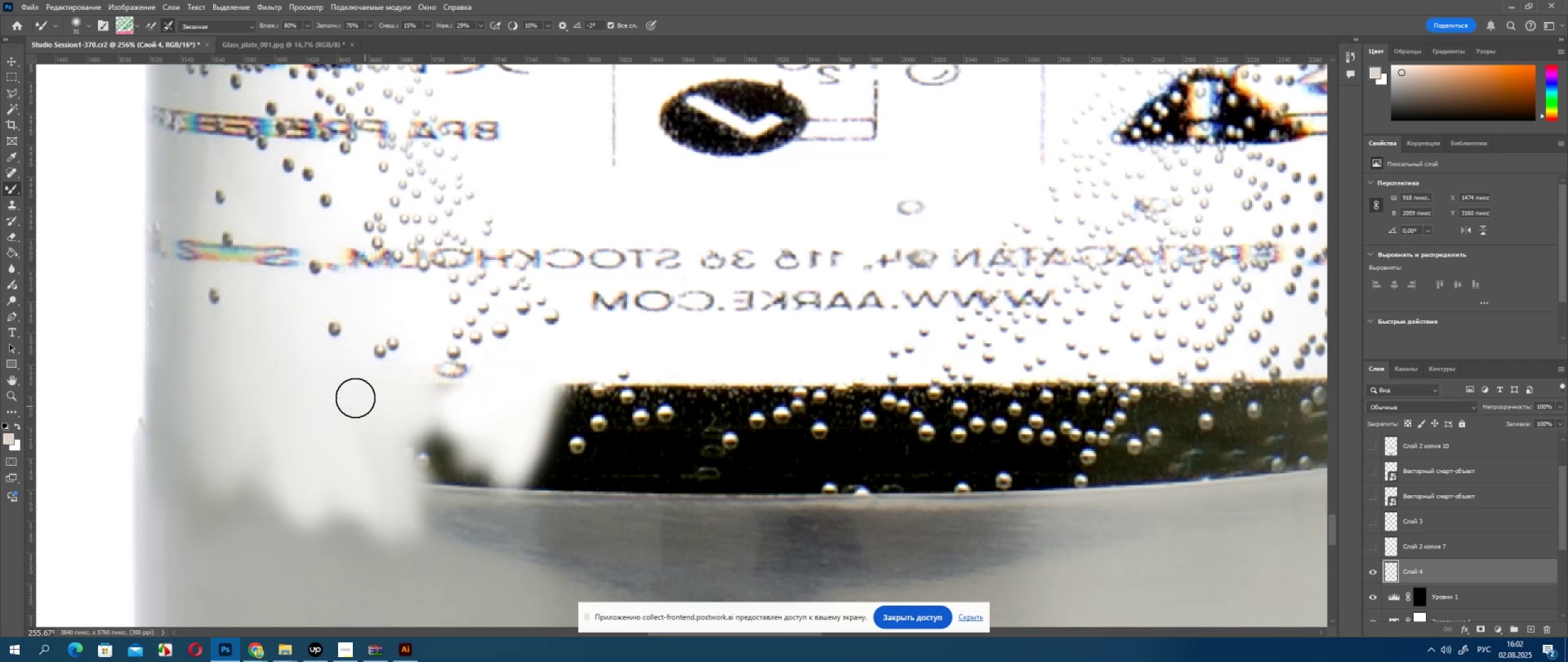 
left_click_drag(start_coordinate=[361, 388], to_coordinate=[449, 414])
 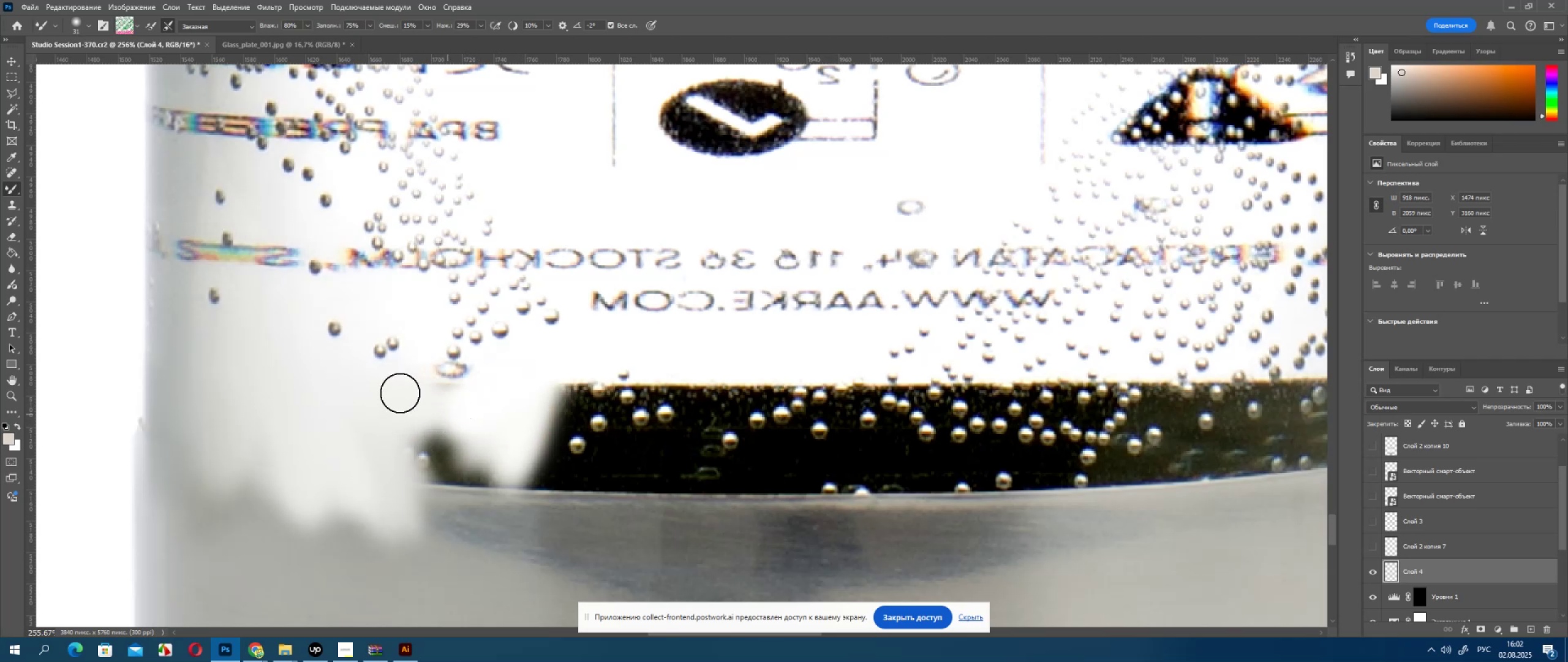 
left_click_drag(start_coordinate=[400, 392], to_coordinate=[459, 414])
 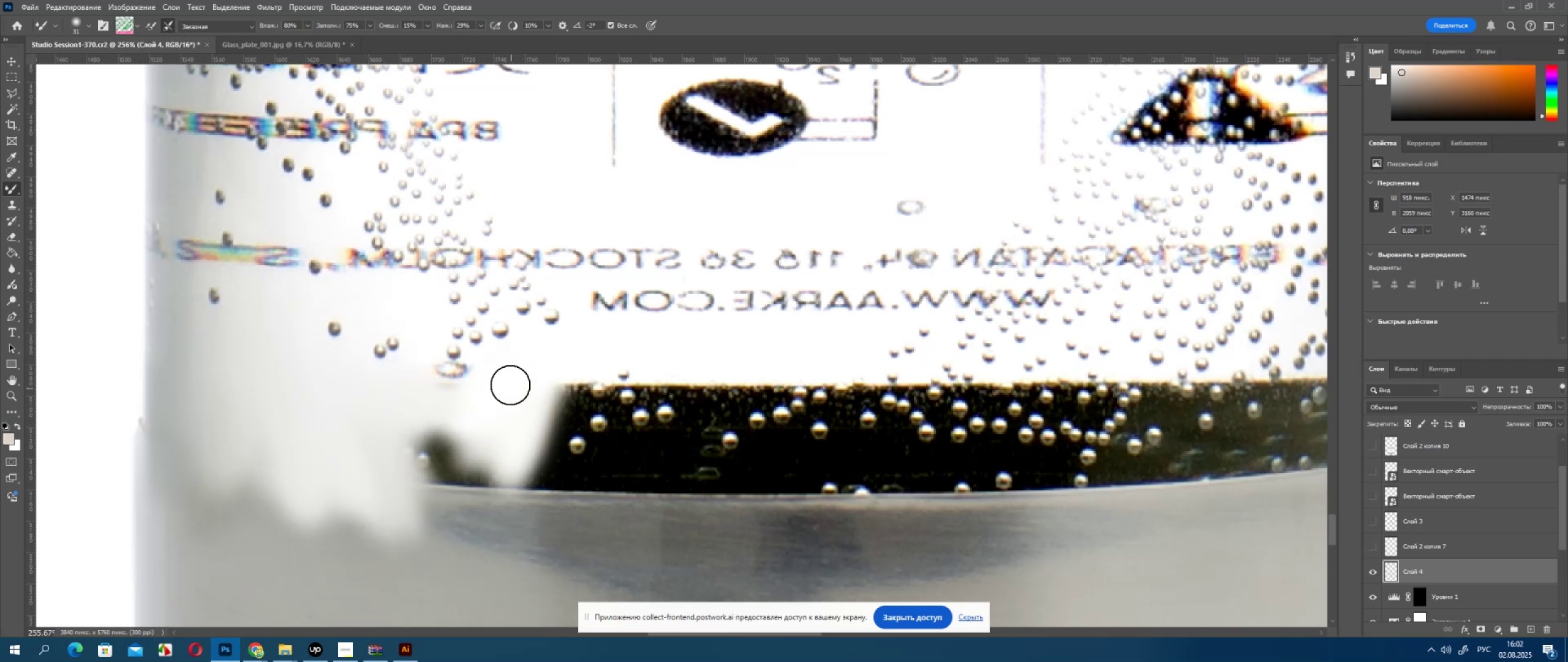 
left_click_drag(start_coordinate=[489, 411], to_coordinate=[460, 458])
 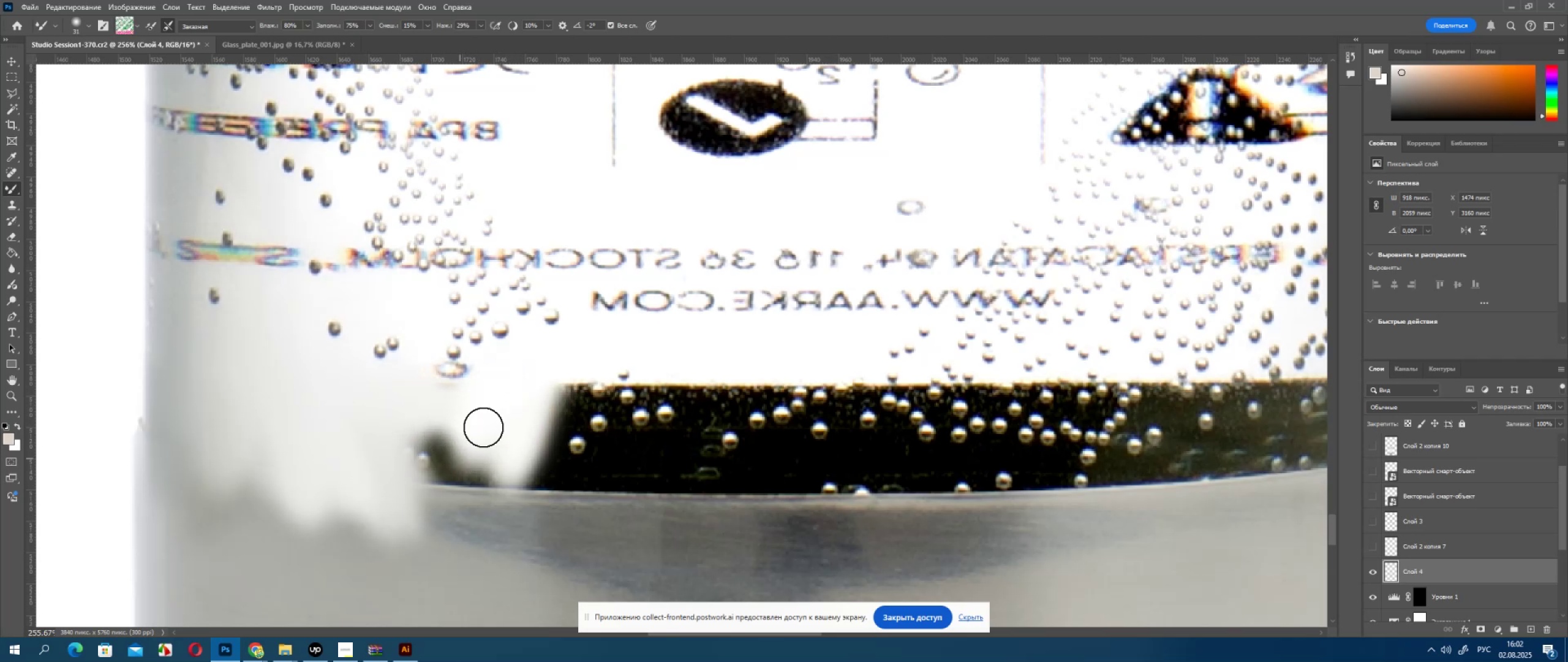 
left_click_drag(start_coordinate=[494, 416], to_coordinate=[489, 543])
 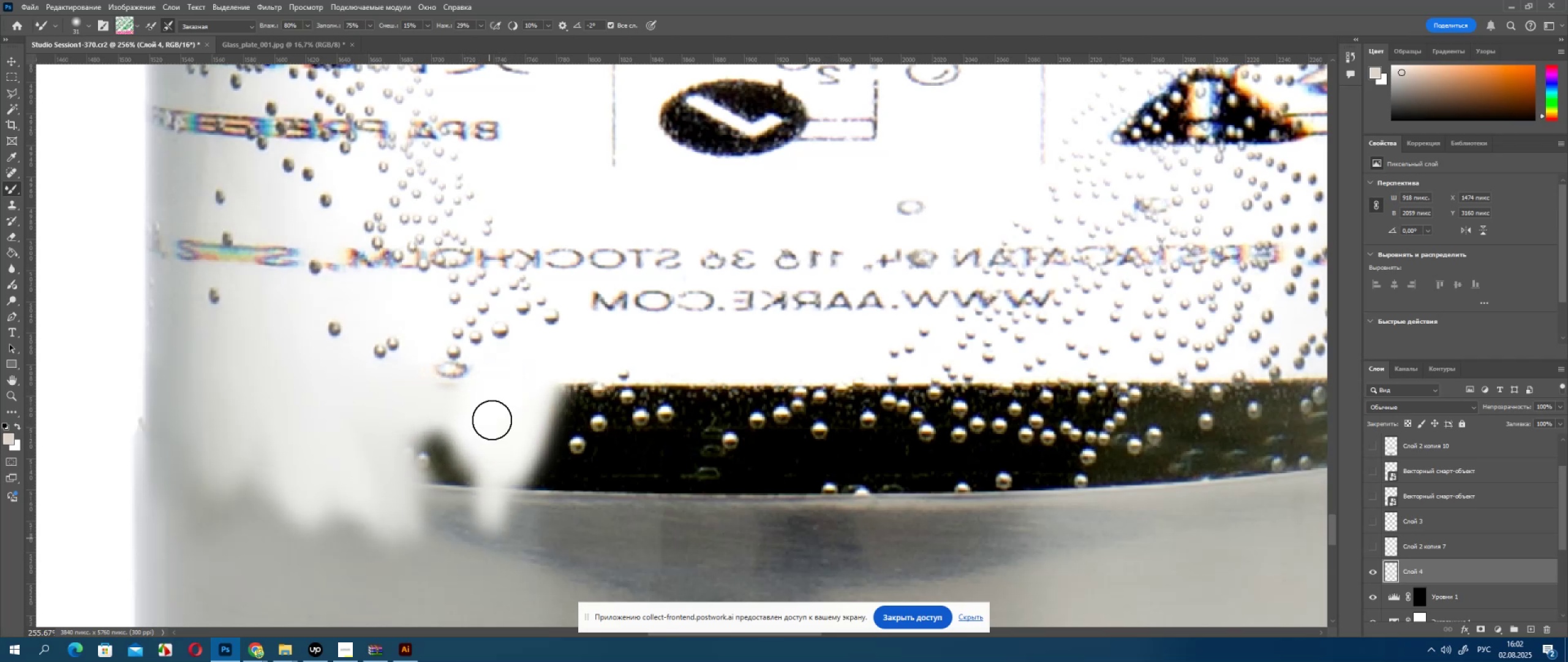 
left_click_drag(start_coordinate=[494, 414], to_coordinate=[486, 549])
 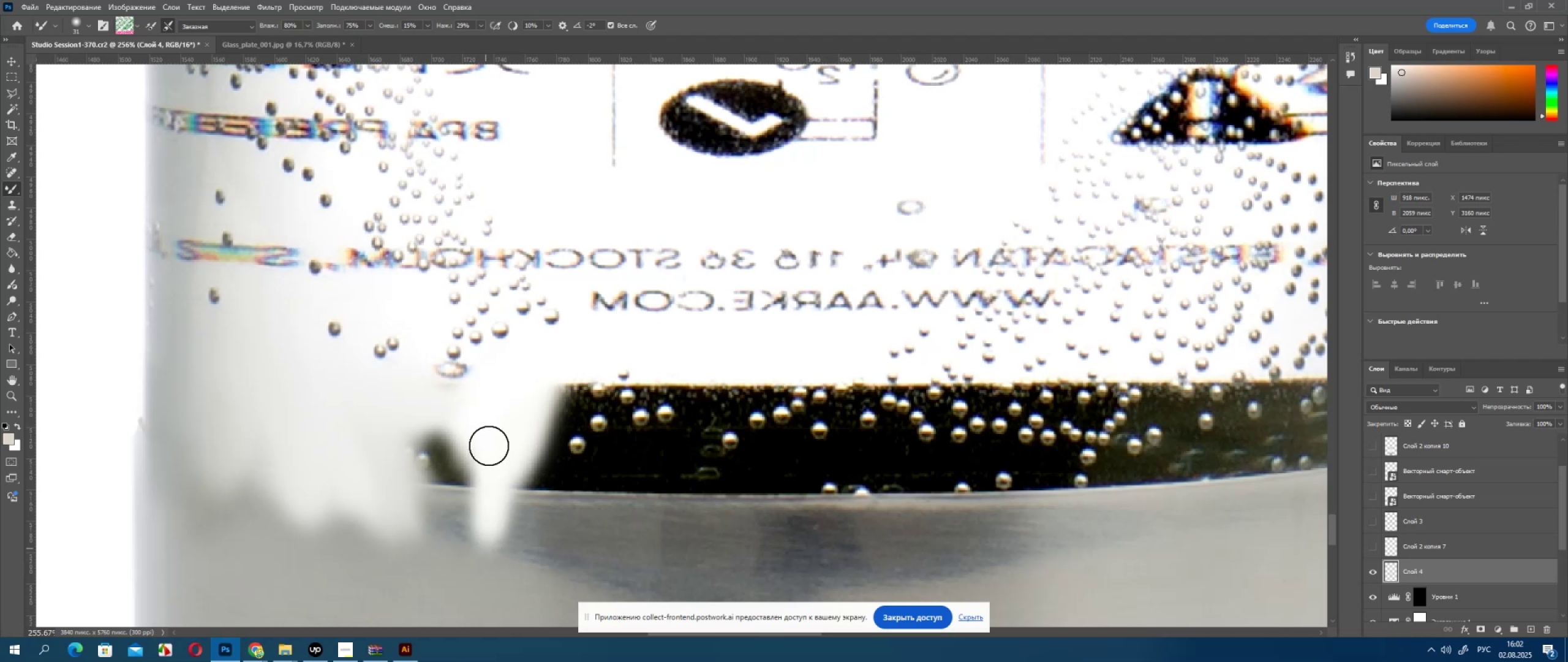 
left_click_drag(start_coordinate=[488, 443], to_coordinate=[466, 532])
 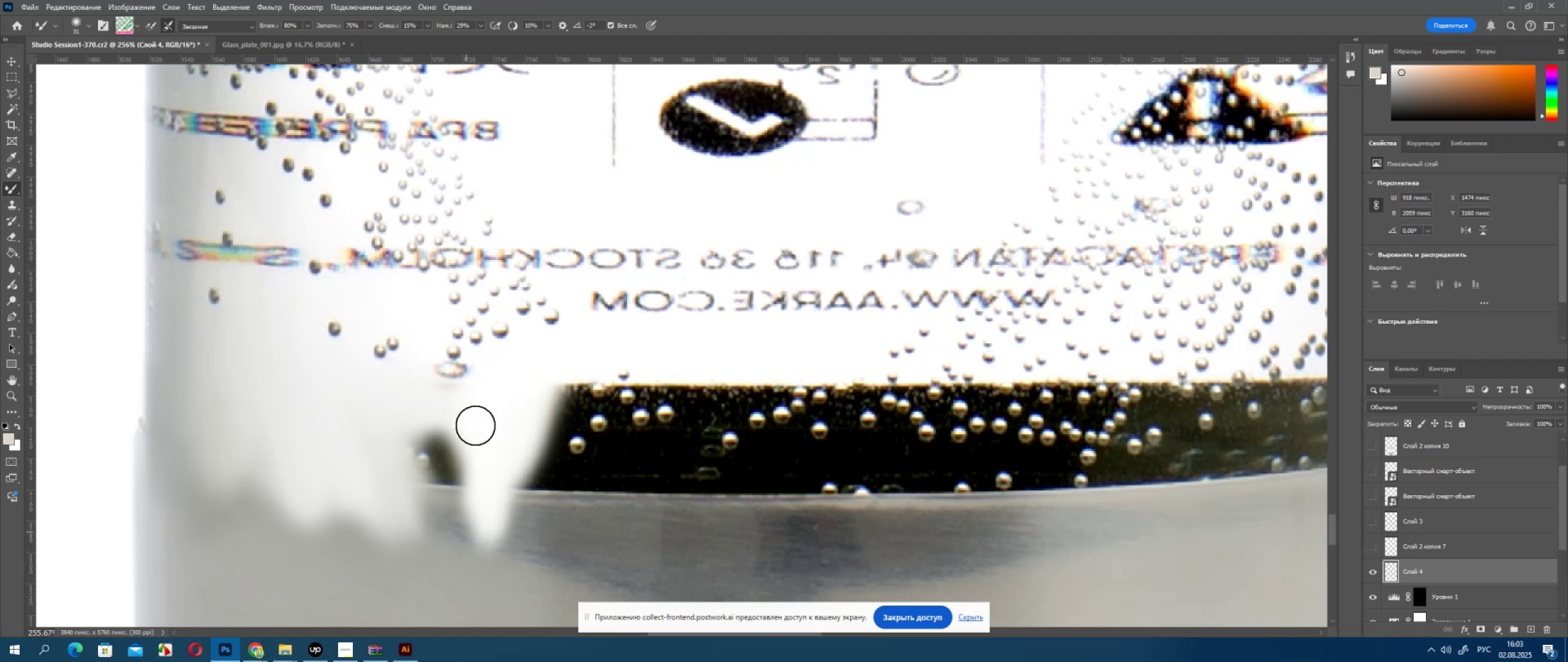 
left_click_drag(start_coordinate=[475, 423], to_coordinate=[454, 558])
 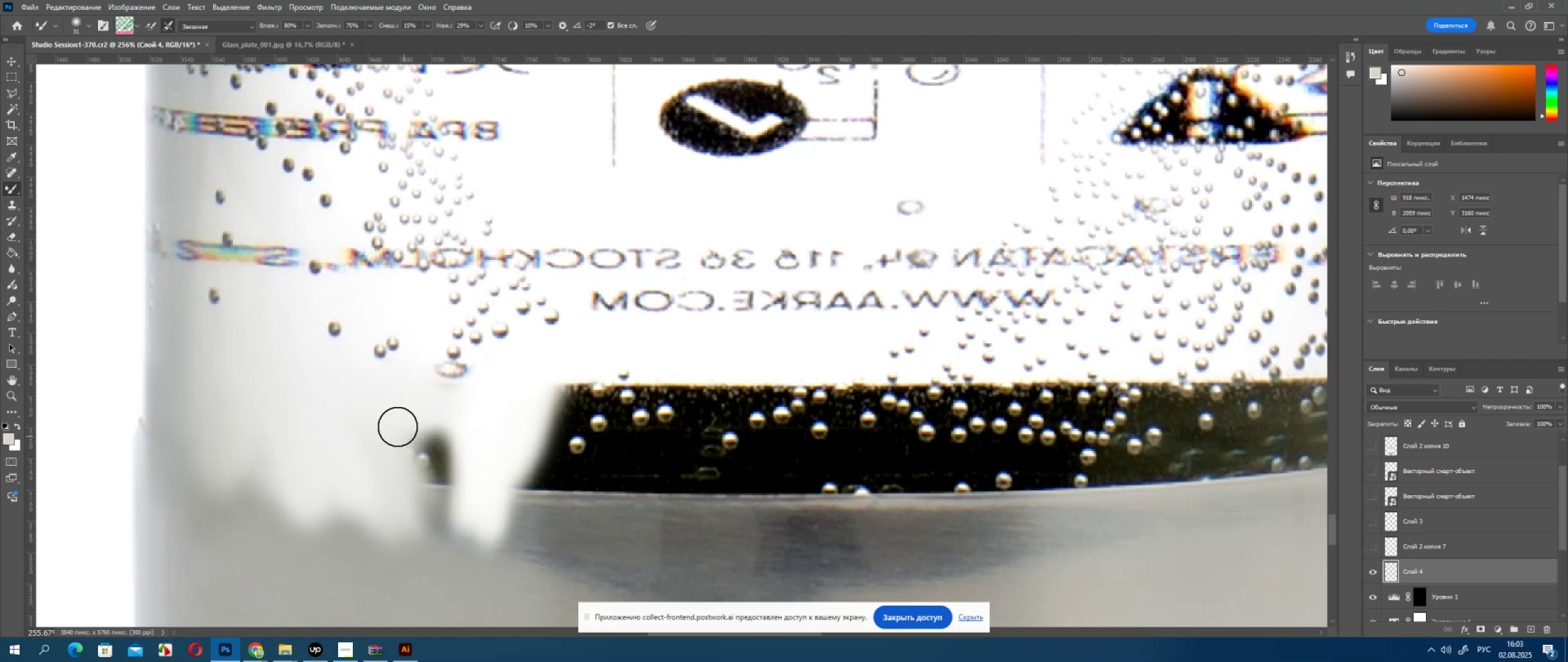 
left_click_drag(start_coordinate=[405, 408], to_coordinate=[419, 536])
 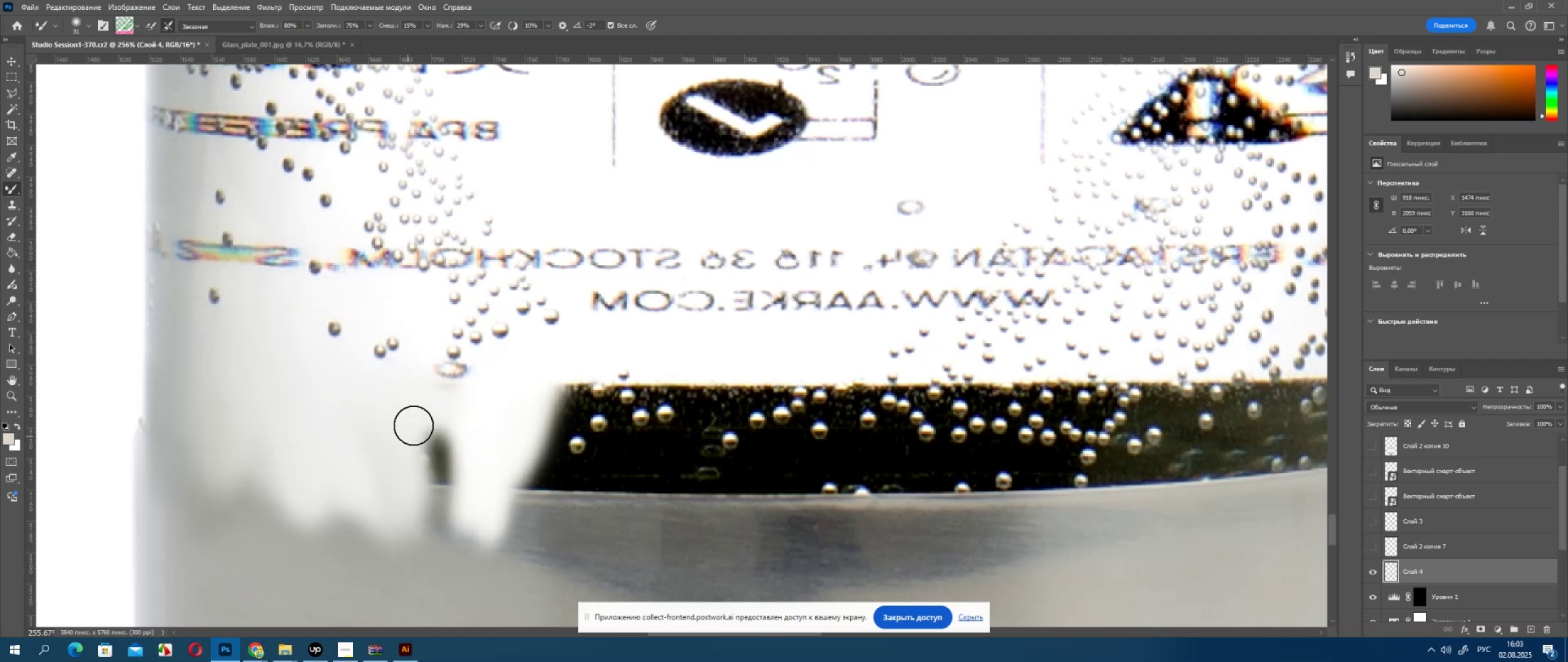 
left_click_drag(start_coordinate=[418, 418], to_coordinate=[451, 568])
 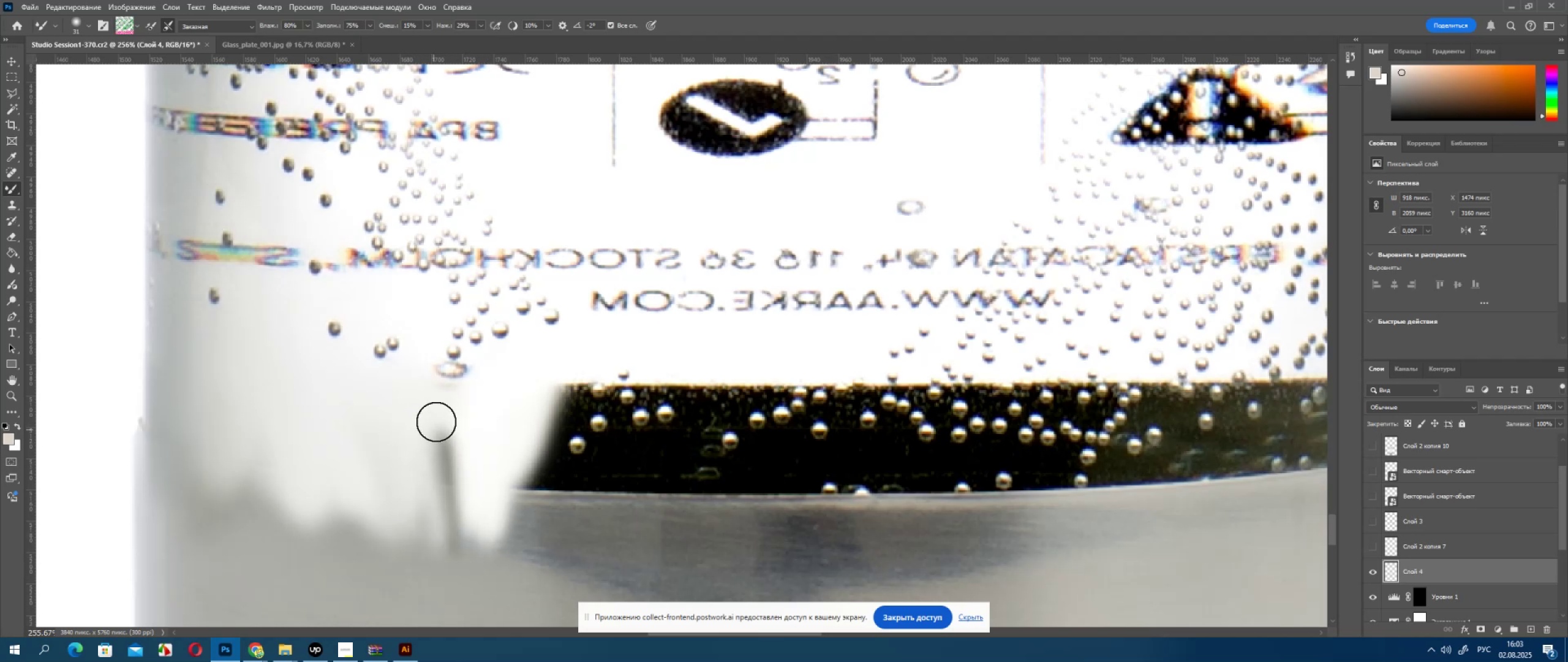 
left_click_drag(start_coordinate=[436, 421], to_coordinate=[471, 557])
 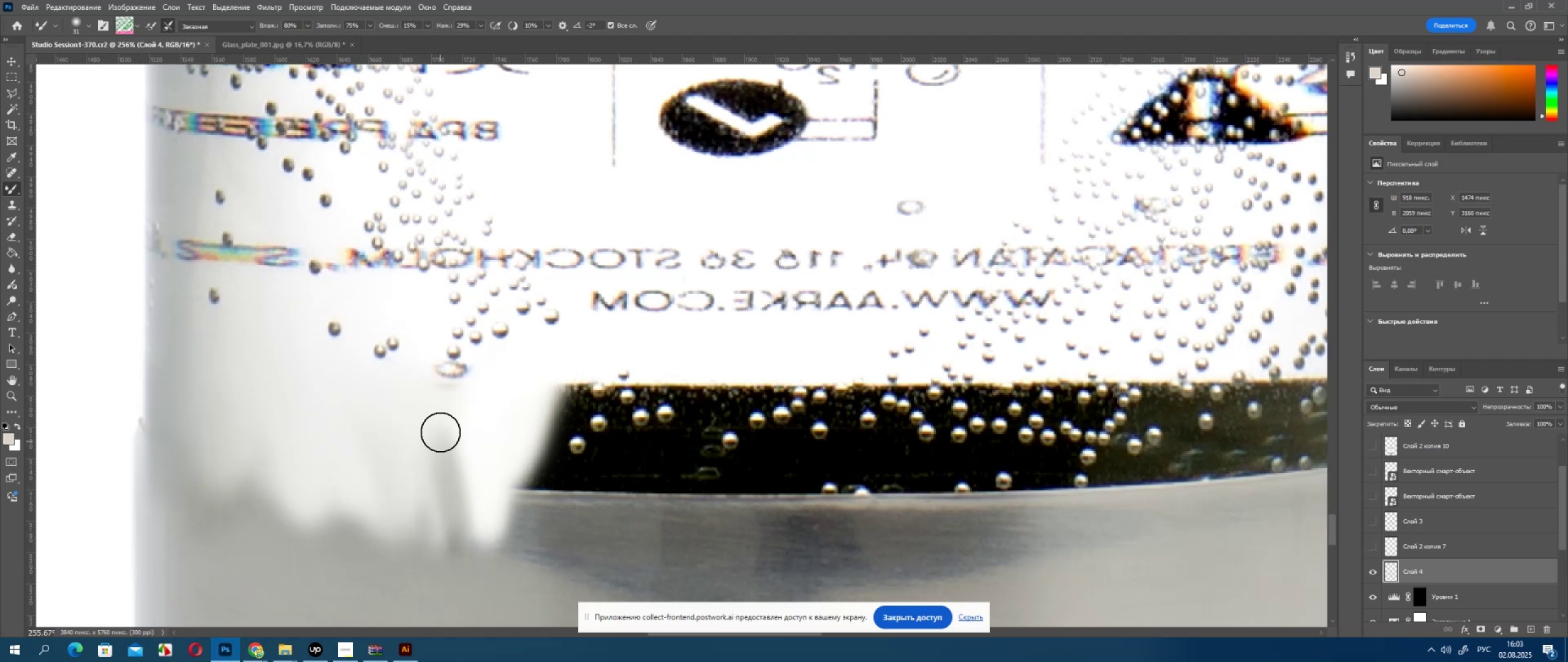 
left_click_drag(start_coordinate=[440, 430], to_coordinate=[469, 568])
 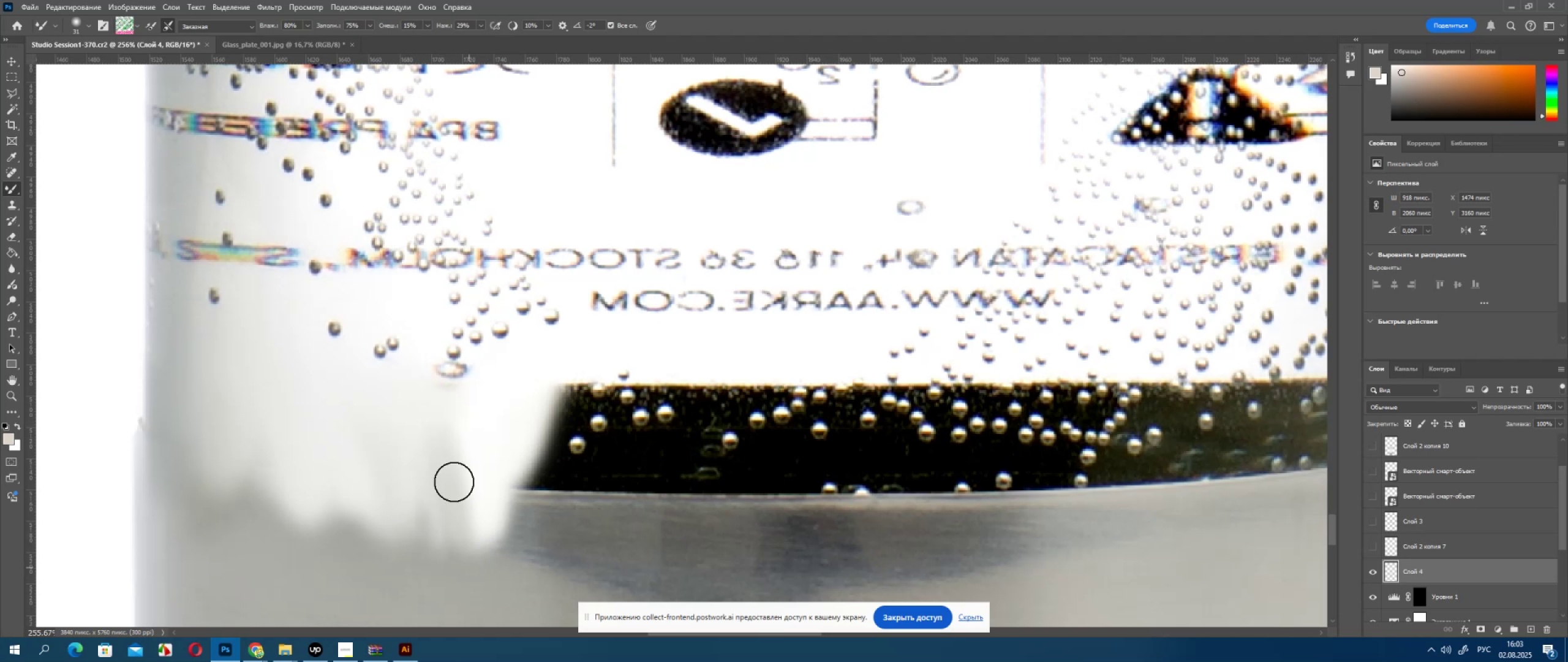 
left_click_drag(start_coordinate=[448, 476], to_coordinate=[456, 556])
 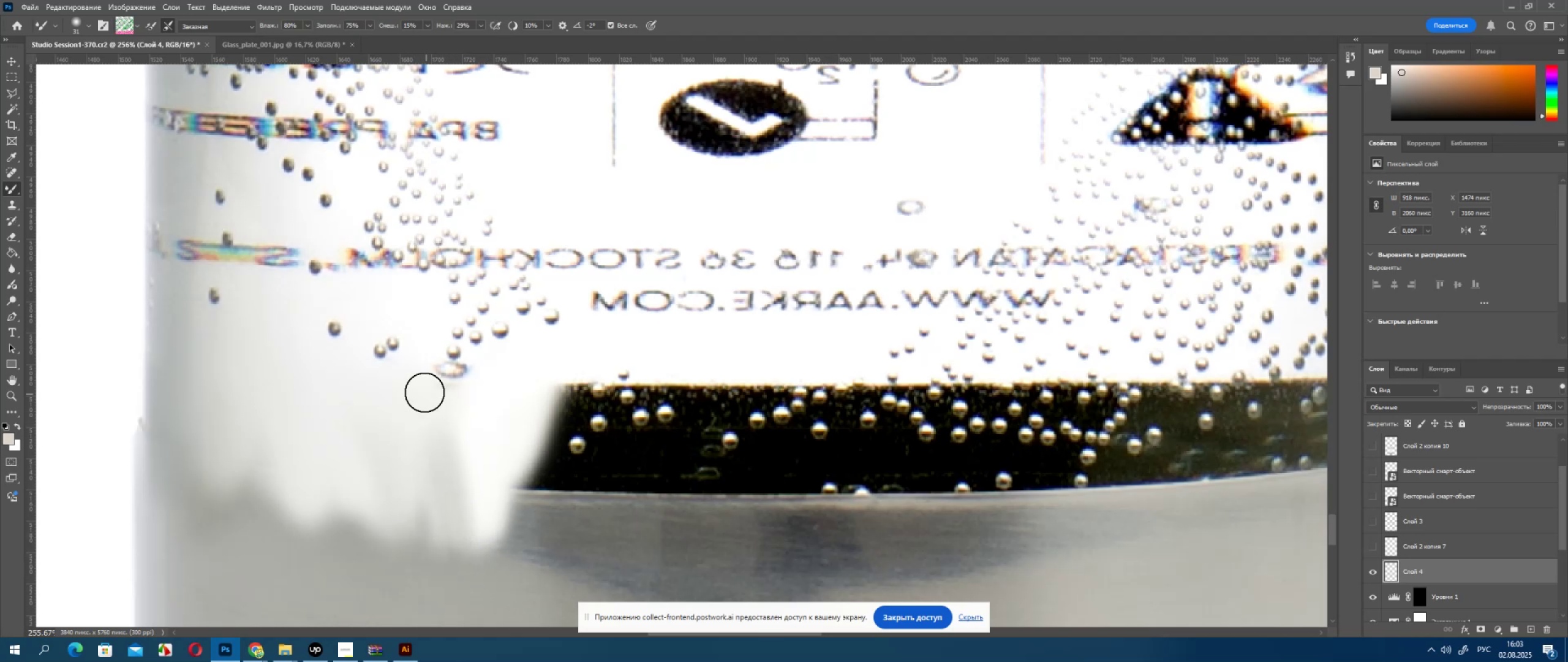 
left_click_drag(start_coordinate=[421, 388], to_coordinate=[468, 411])
 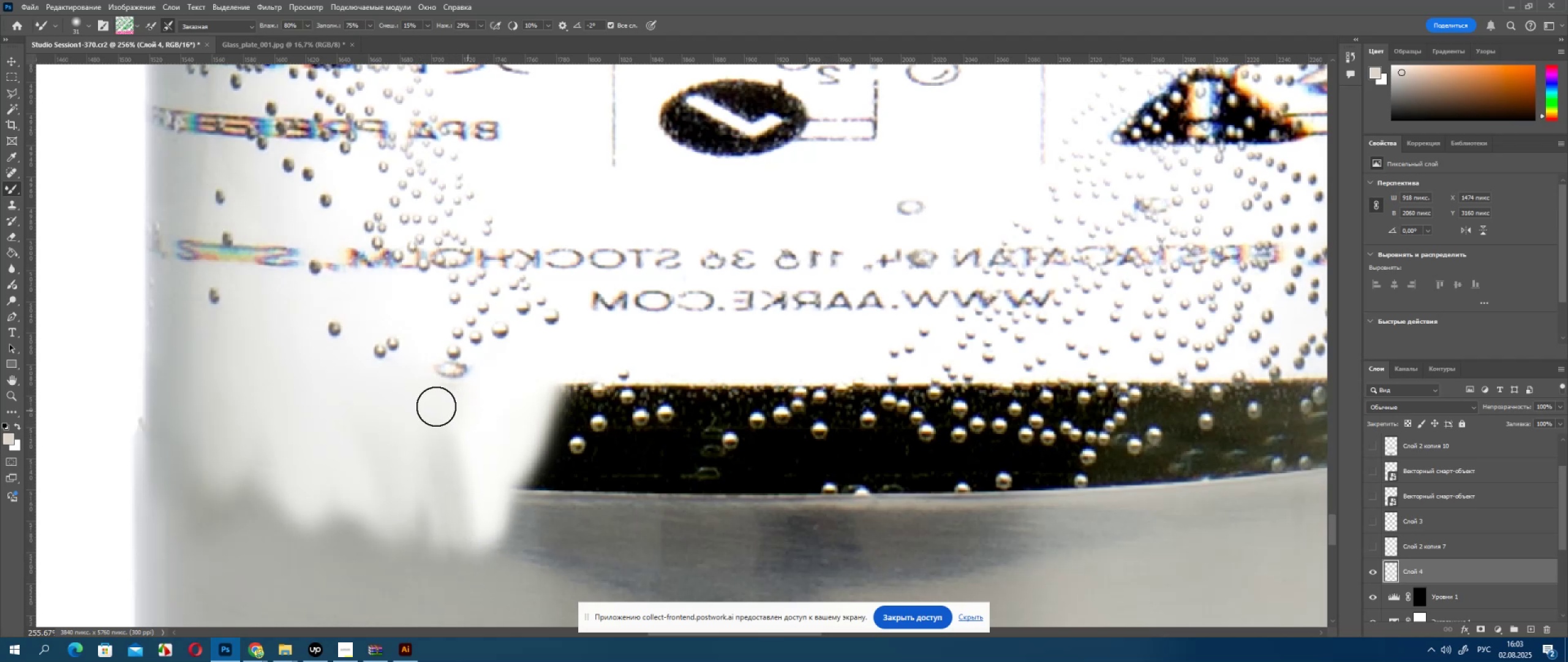 
left_click_drag(start_coordinate=[431, 401], to_coordinate=[472, 398])
 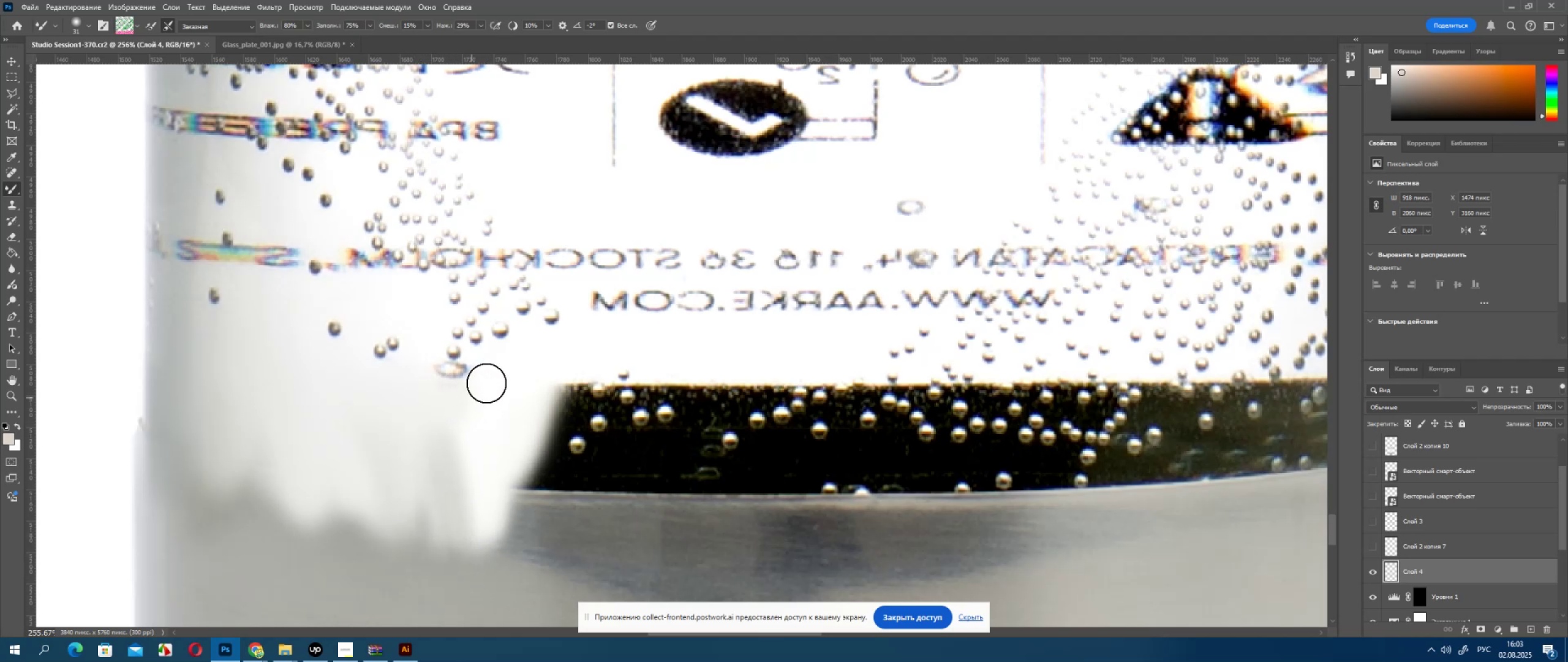 
left_click_drag(start_coordinate=[489, 379], to_coordinate=[443, 398])
 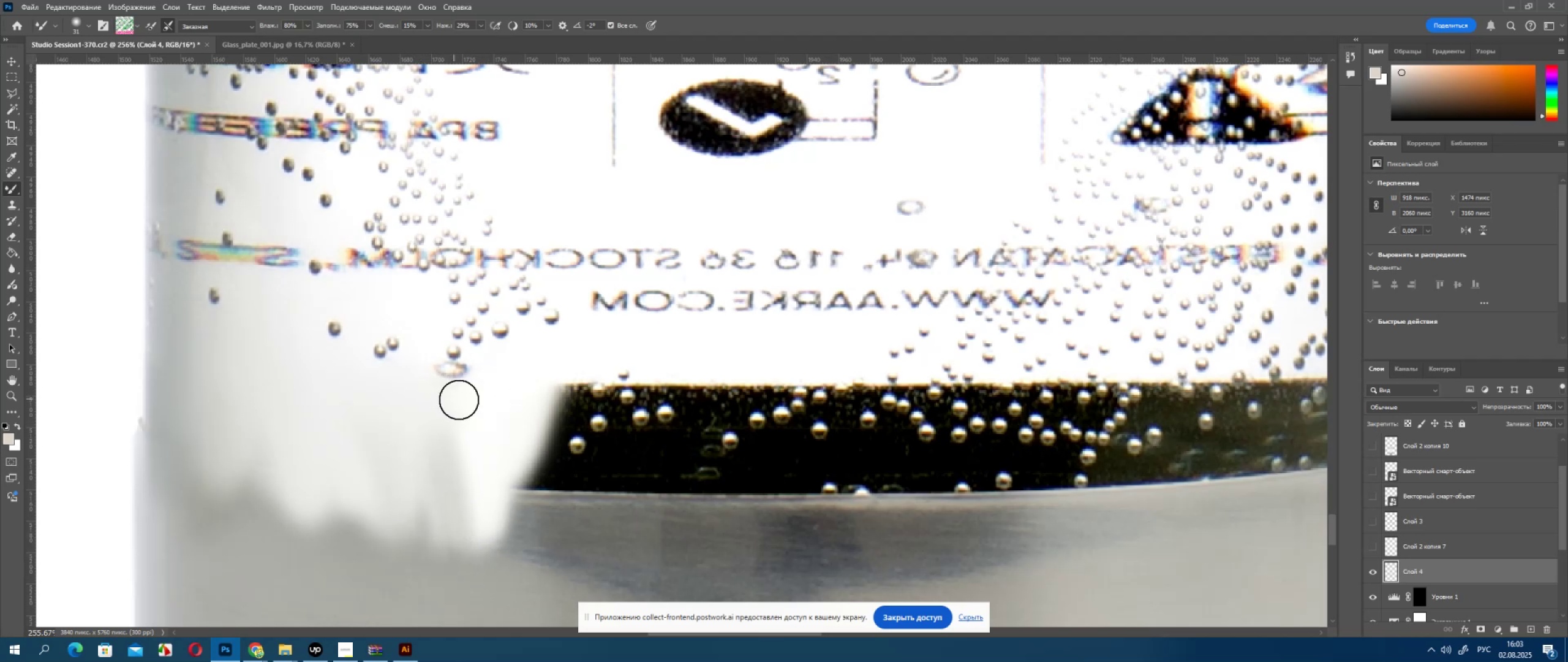 
left_click_drag(start_coordinate=[462, 400], to_coordinate=[423, 407])
 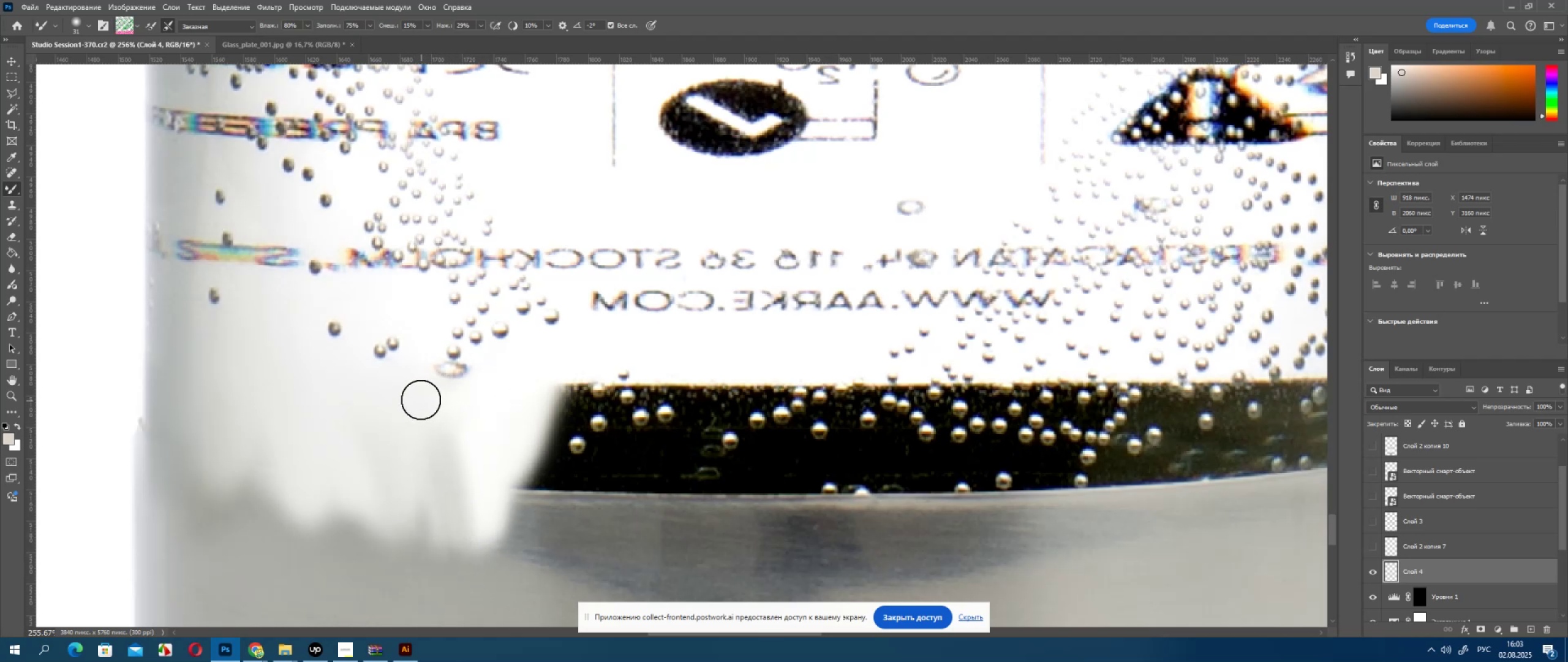 
left_click_drag(start_coordinate=[428, 421], to_coordinate=[455, 567])
 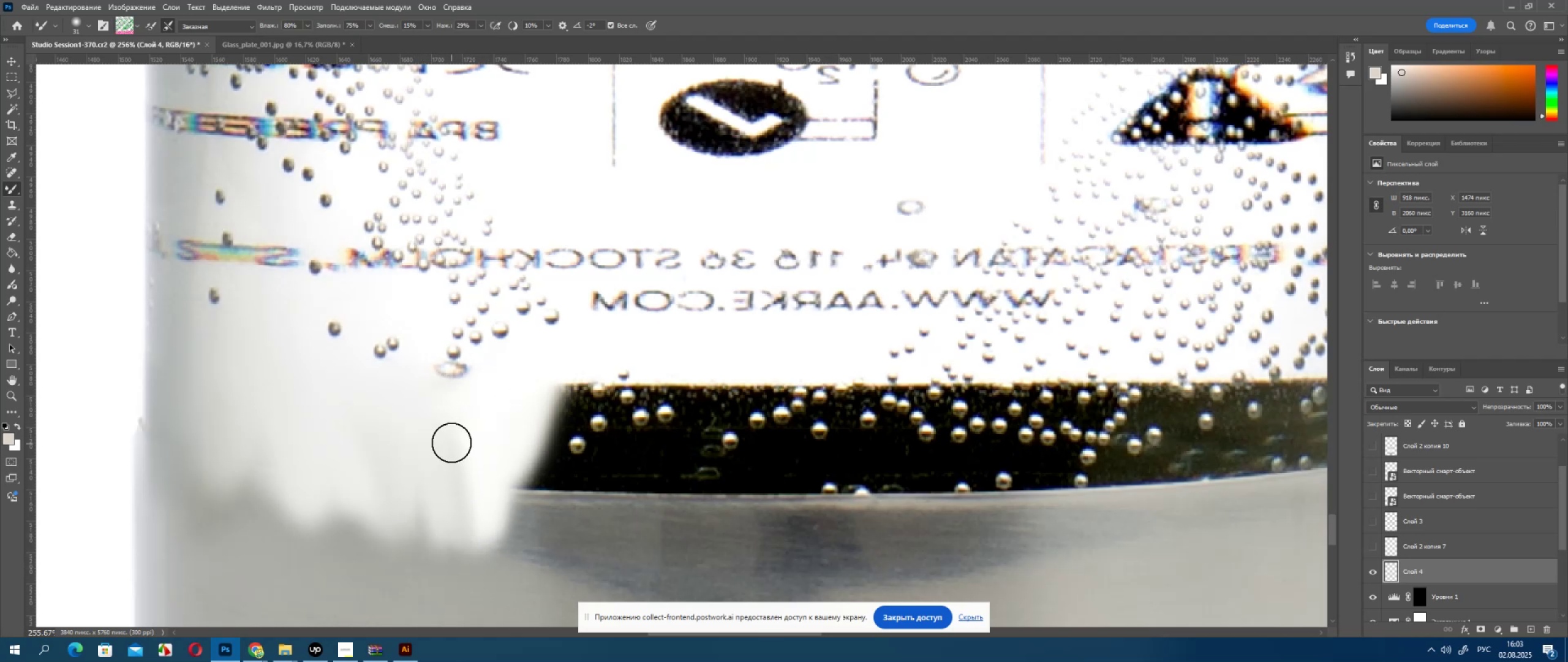 
left_click_drag(start_coordinate=[451, 442], to_coordinate=[464, 506])
 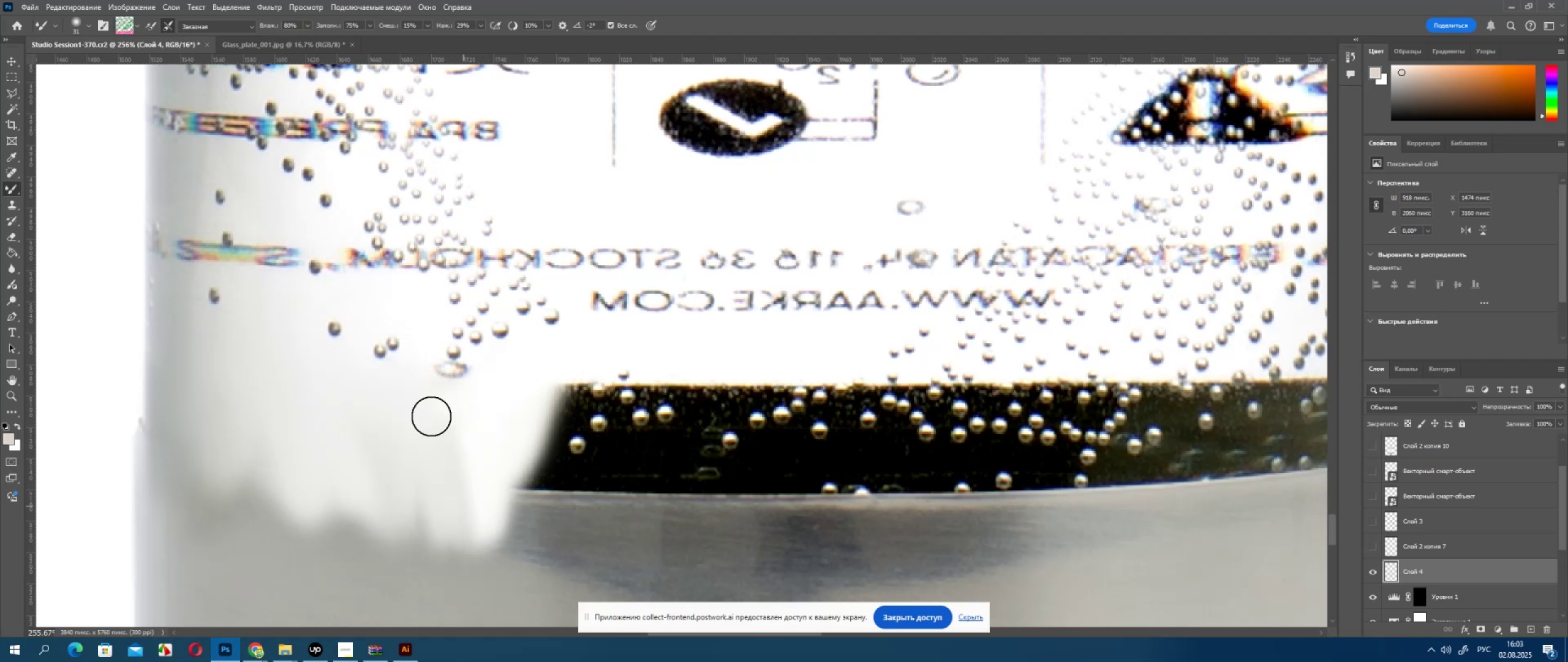 
left_click_drag(start_coordinate=[431, 416], to_coordinate=[469, 558])
 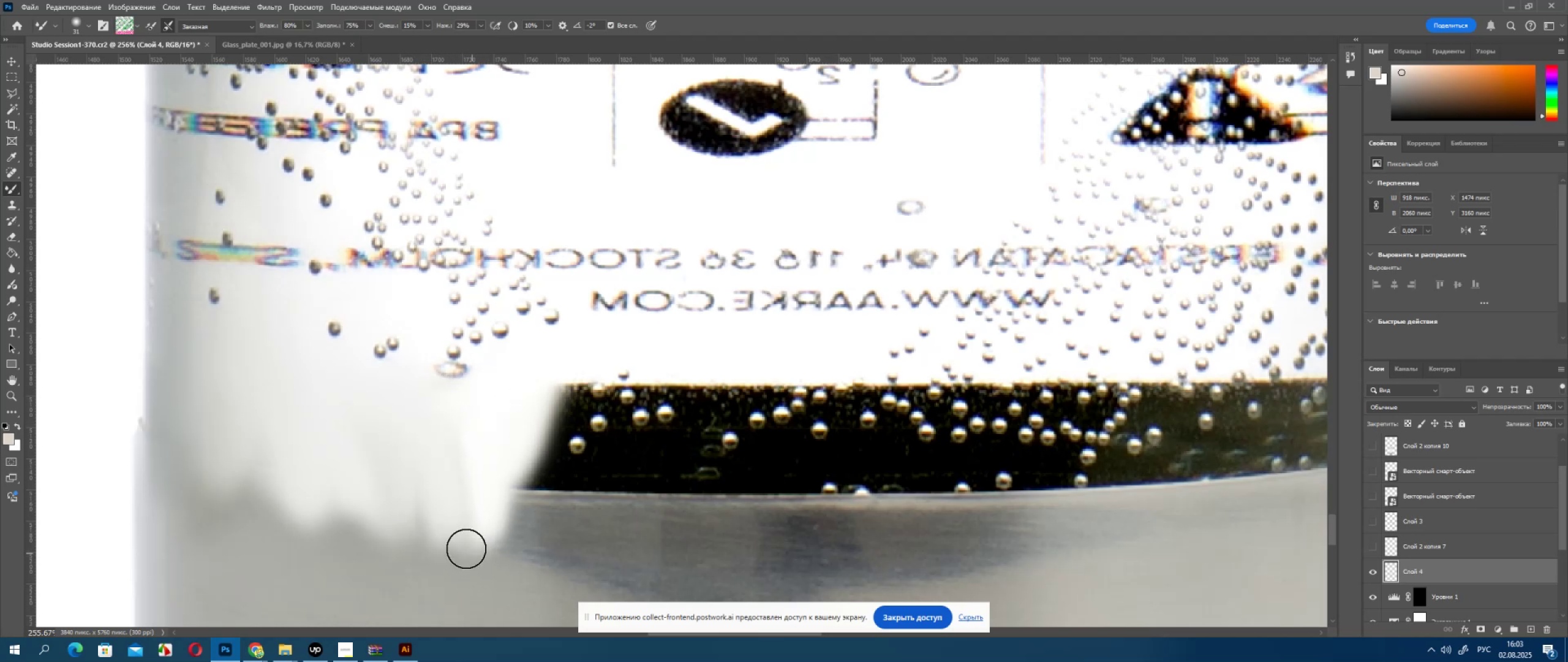 
hold_key(key=AltLeft, duration=0.55)
 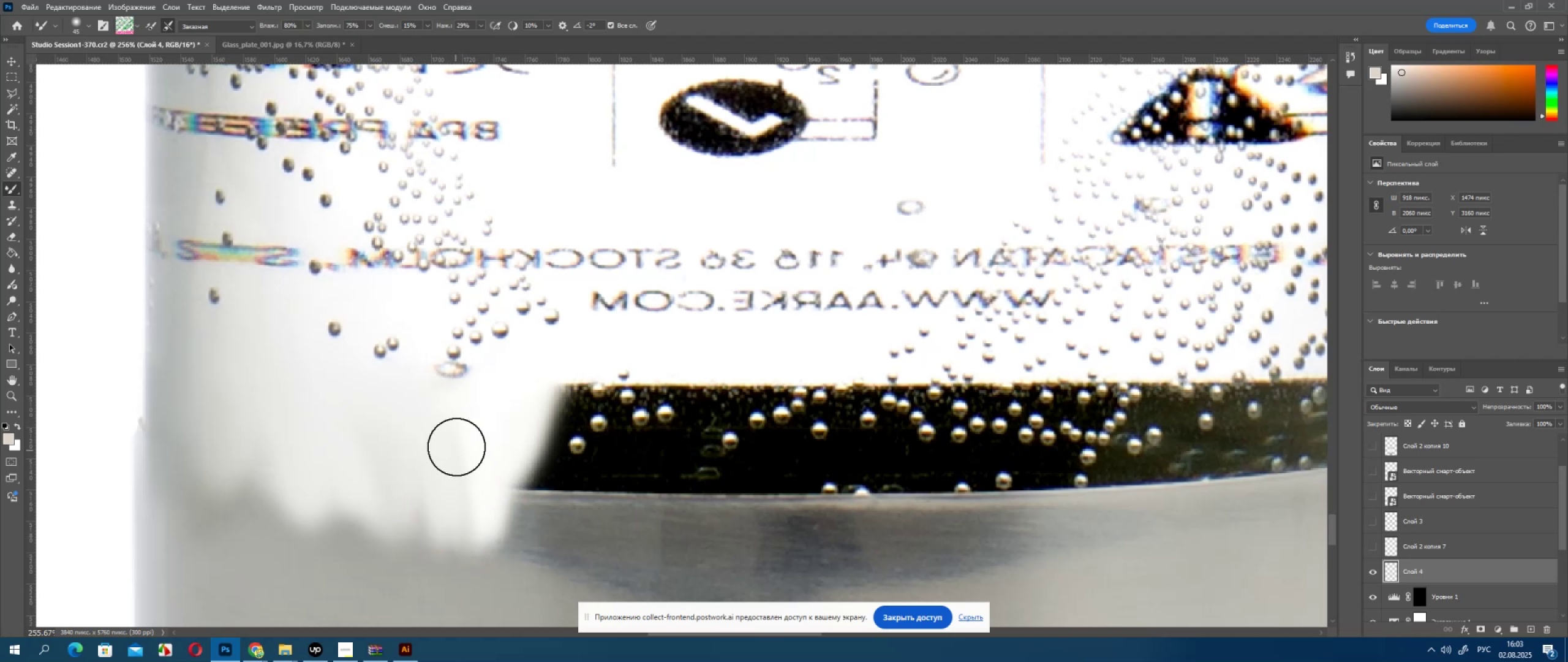 
left_click_drag(start_coordinate=[461, 432], to_coordinate=[450, 524])
 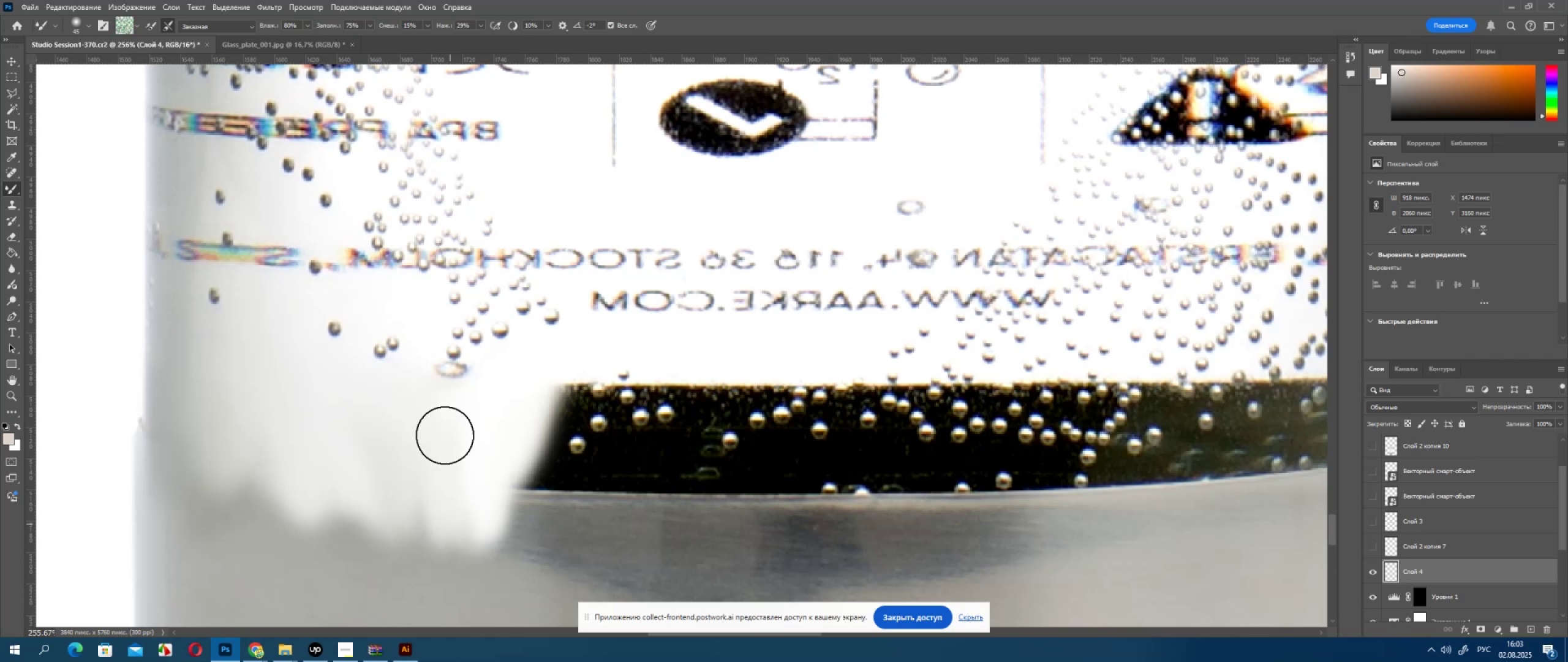 
left_click_drag(start_coordinate=[448, 430], to_coordinate=[451, 552])
 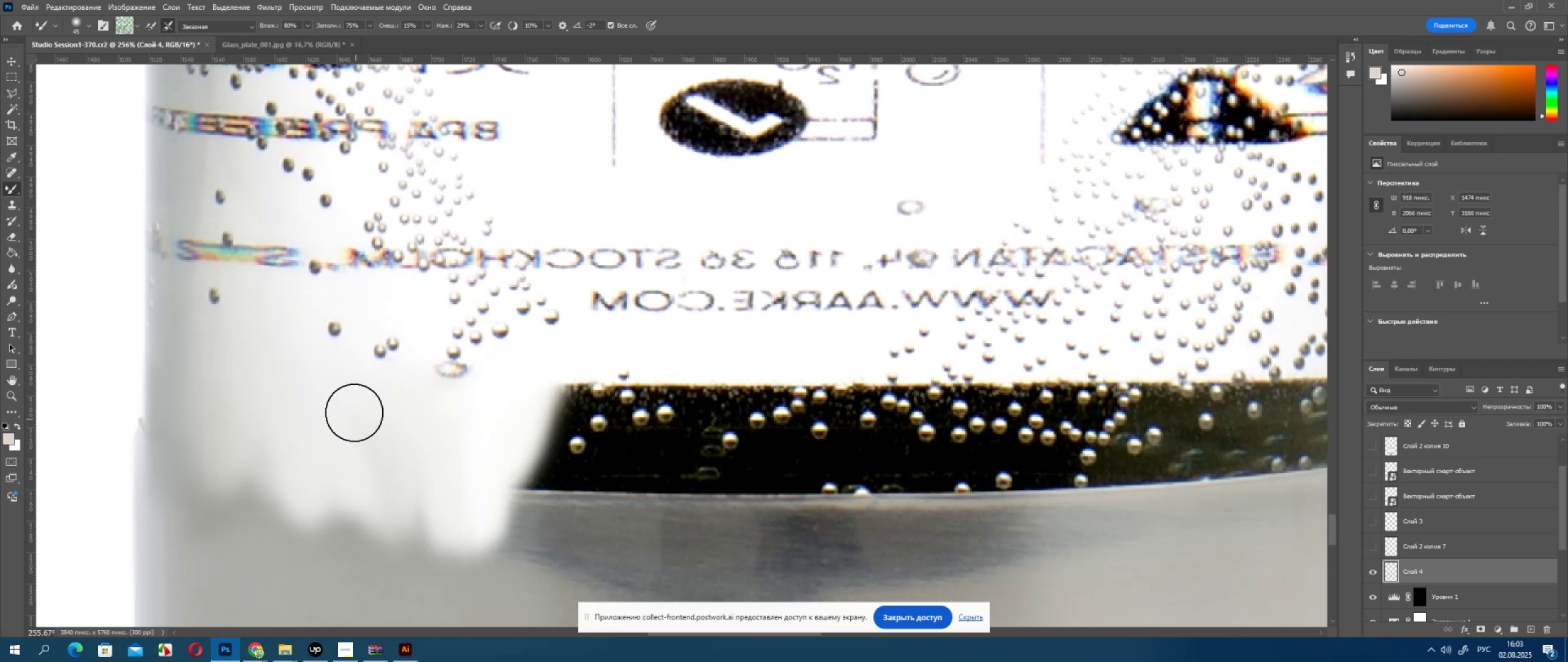 
left_click_drag(start_coordinate=[356, 412], to_coordinate=[373, 522])
 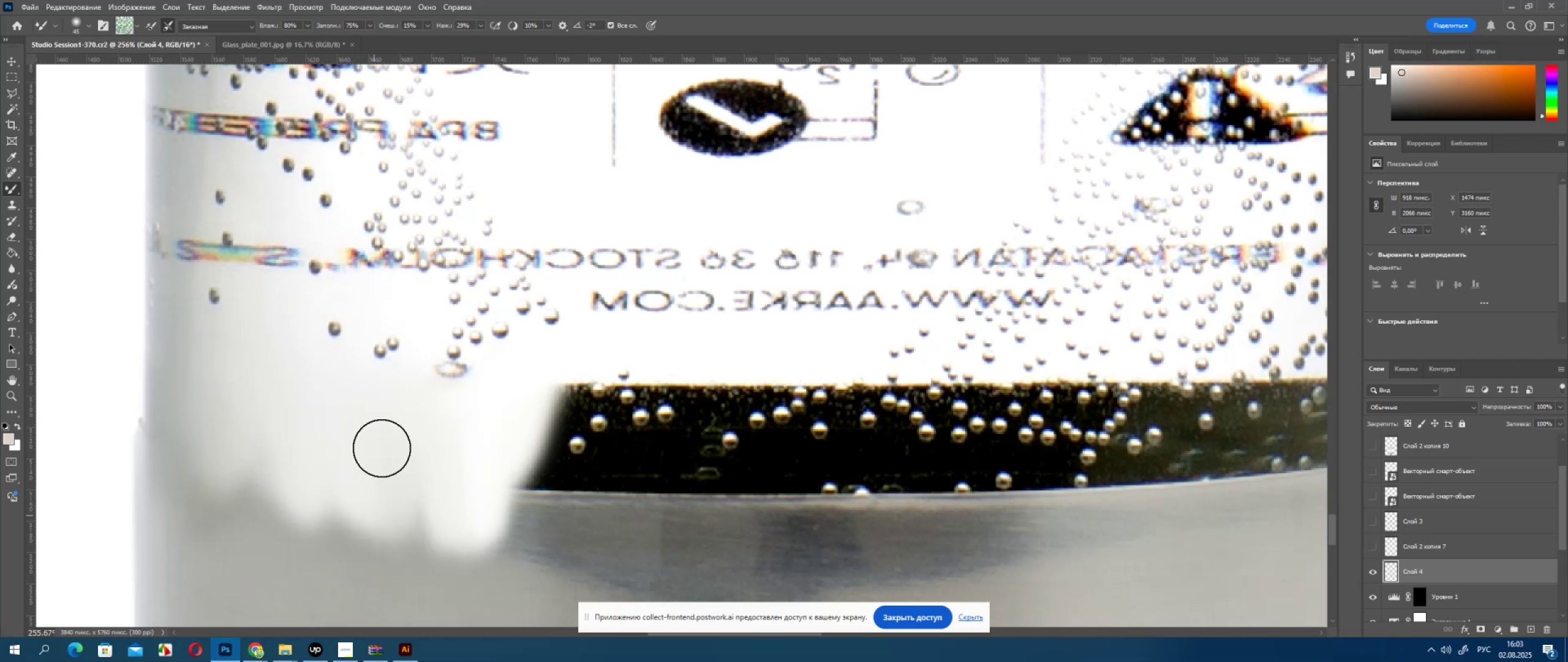 
left_click_drag(start_coordinate=[382, 444], to_coordinate=[407, 522])
 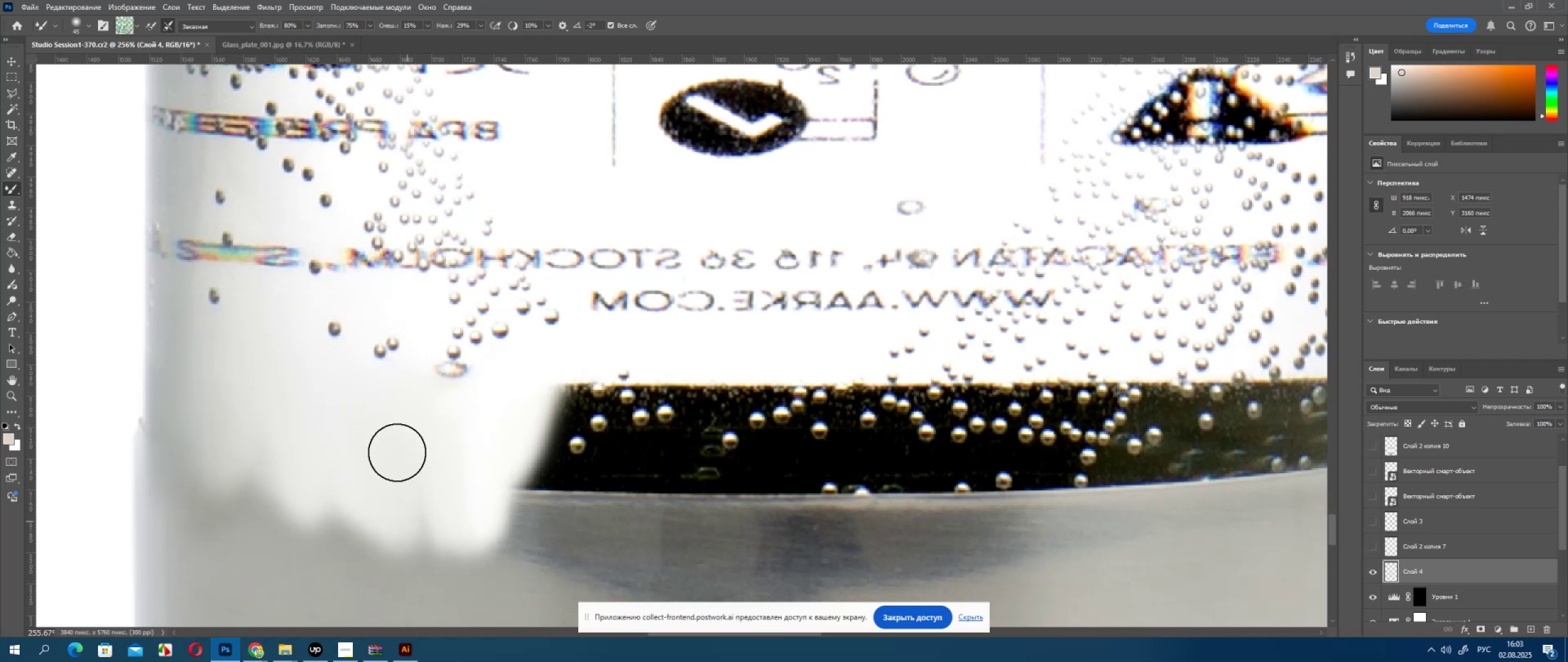 
left_click_drag(start_coordinate=[397, 452], to_coordinate=[421, 524])
 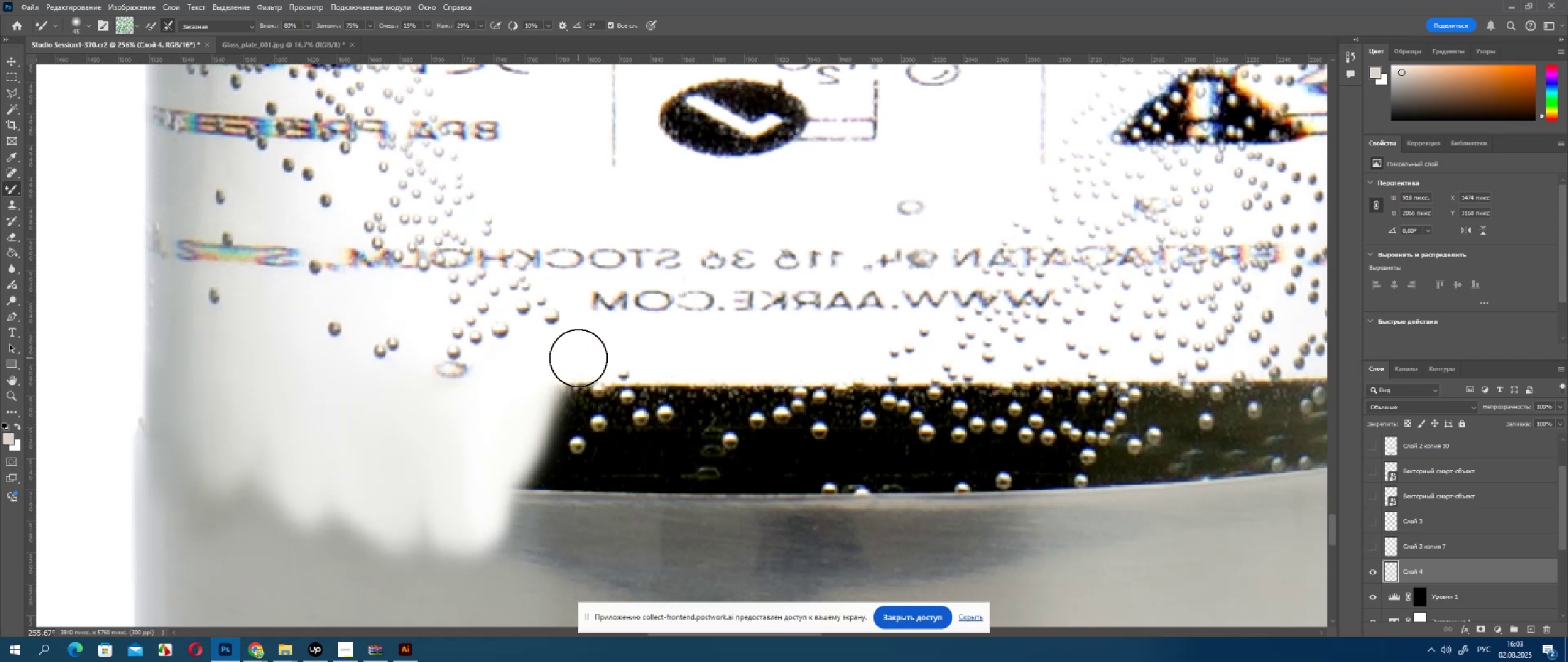 
left_click_drag(start_coordinate=[577, 358], to_coordinate=[579, 477])
 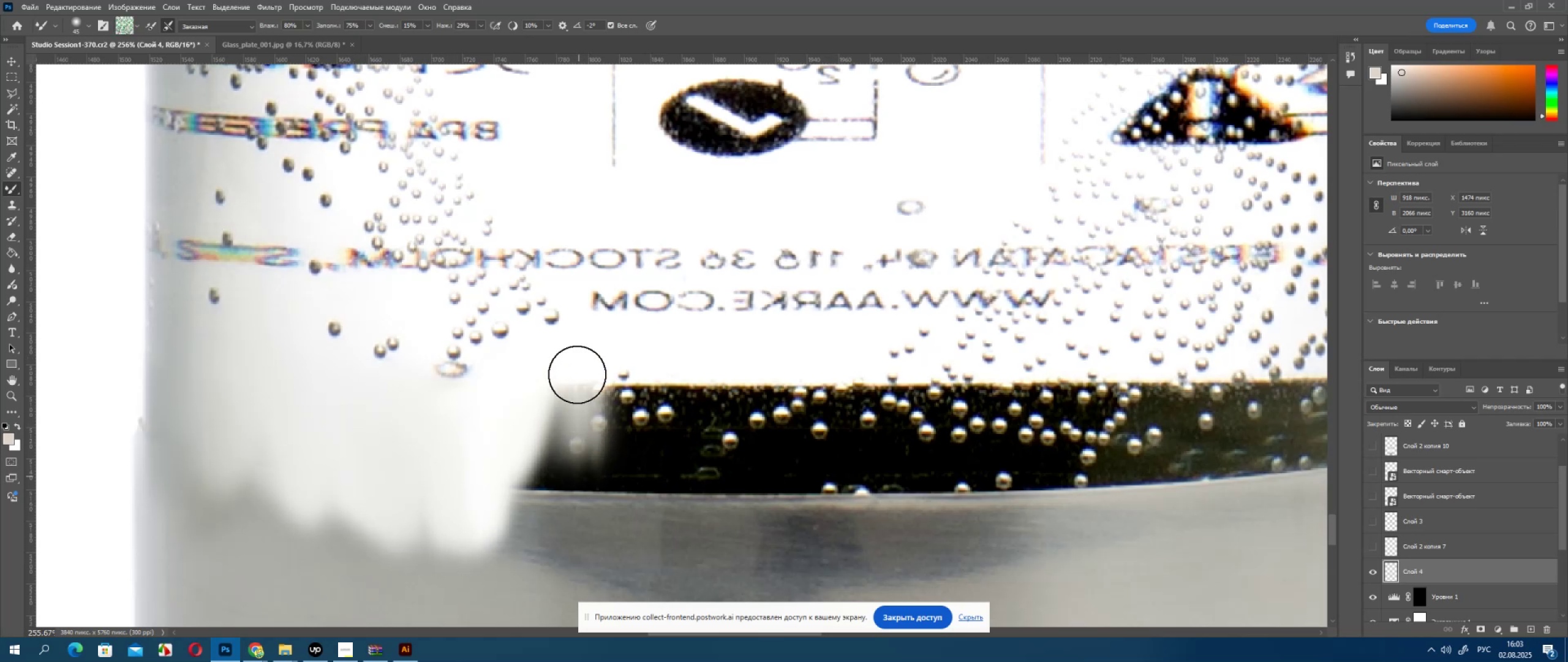 
left_click_drag(start_coordinate=[577, 363], to_coordinate=[565, 512])
 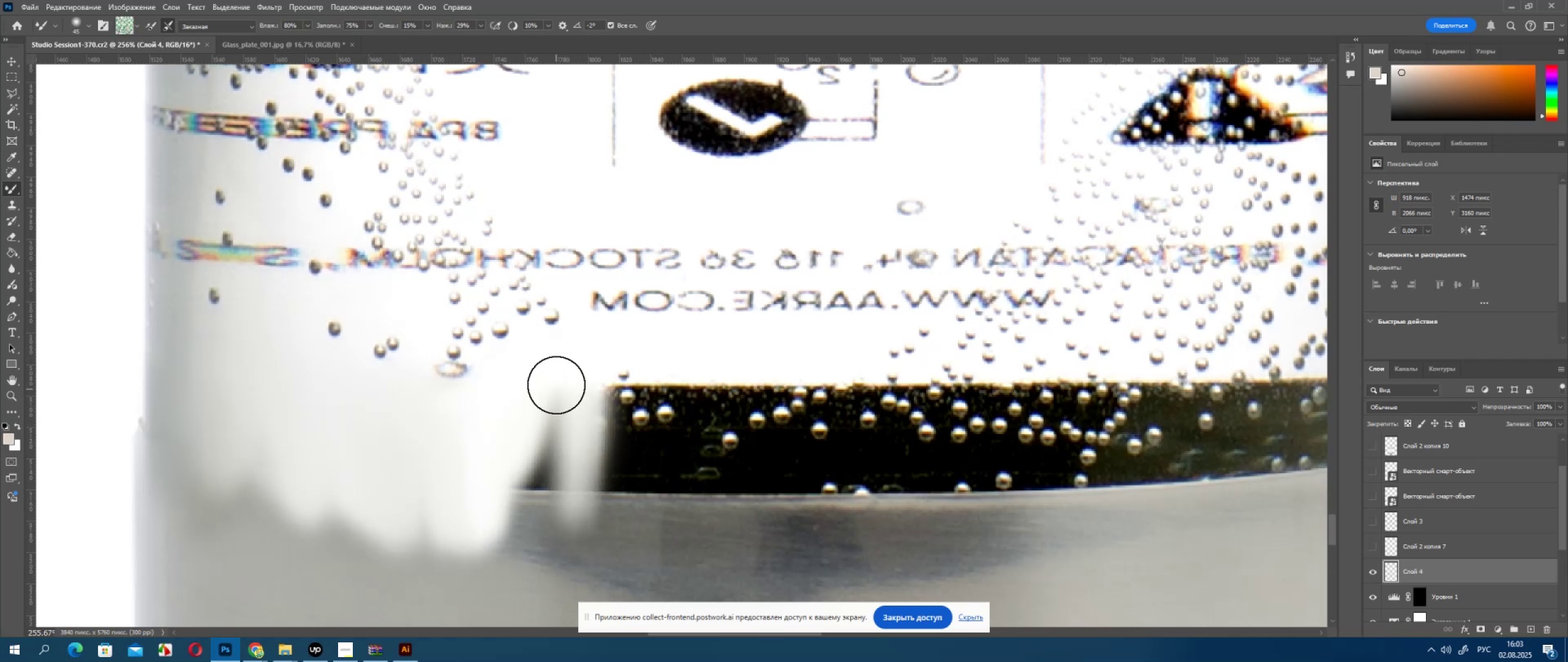 
left_click_drag(start_coordinate=[556, 384], to_coordinate=[544, 493])
 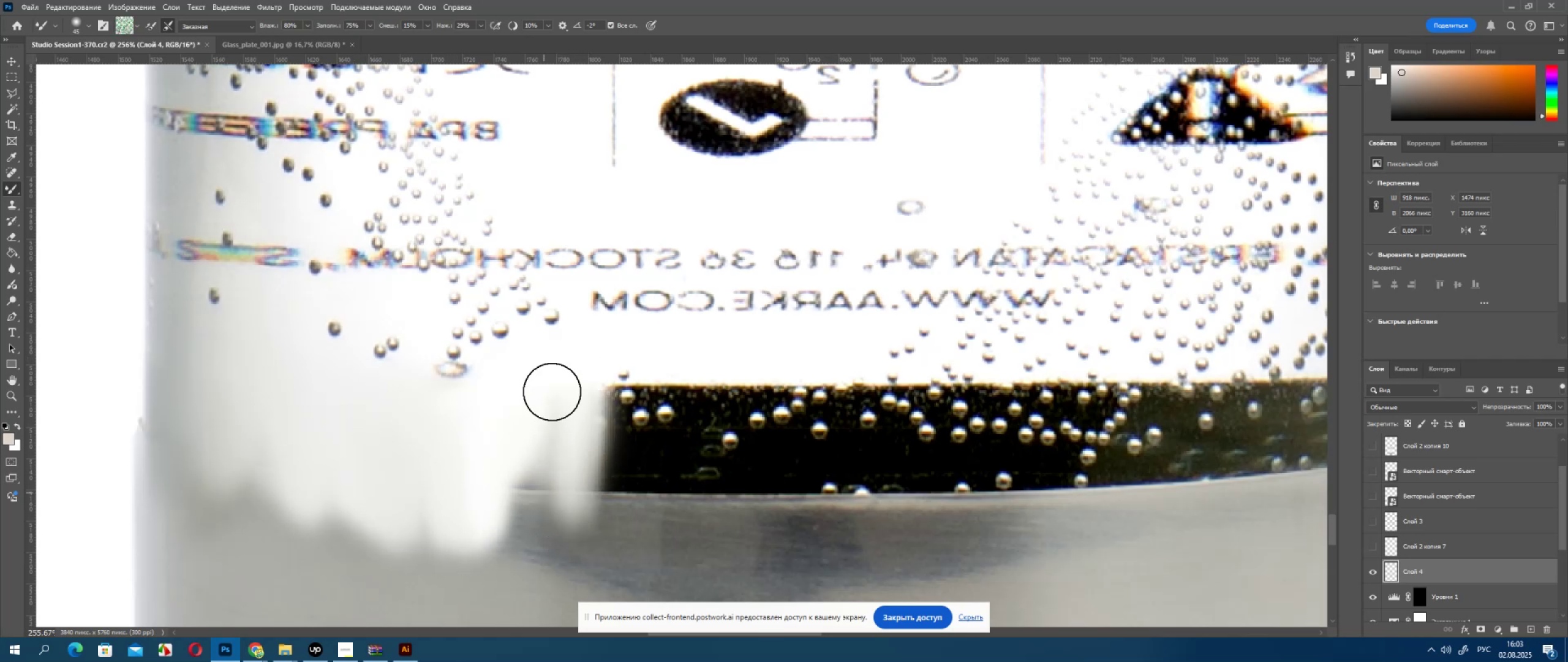 
left_click_drag(start_coordinate=[552, 389], to_coordinate=[531, 525])
 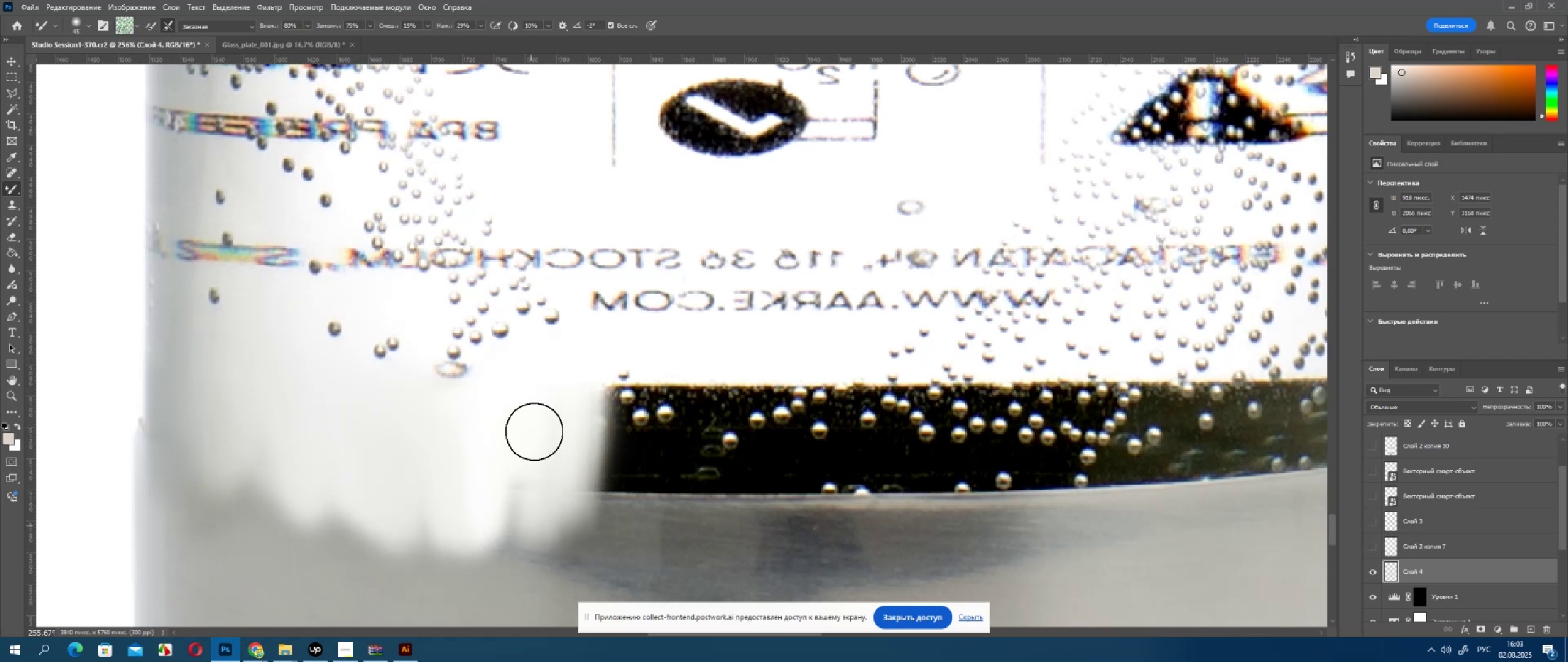 
left_click_drag(start_coordinate=[534, 430], to_coordinate=[516, 511])
 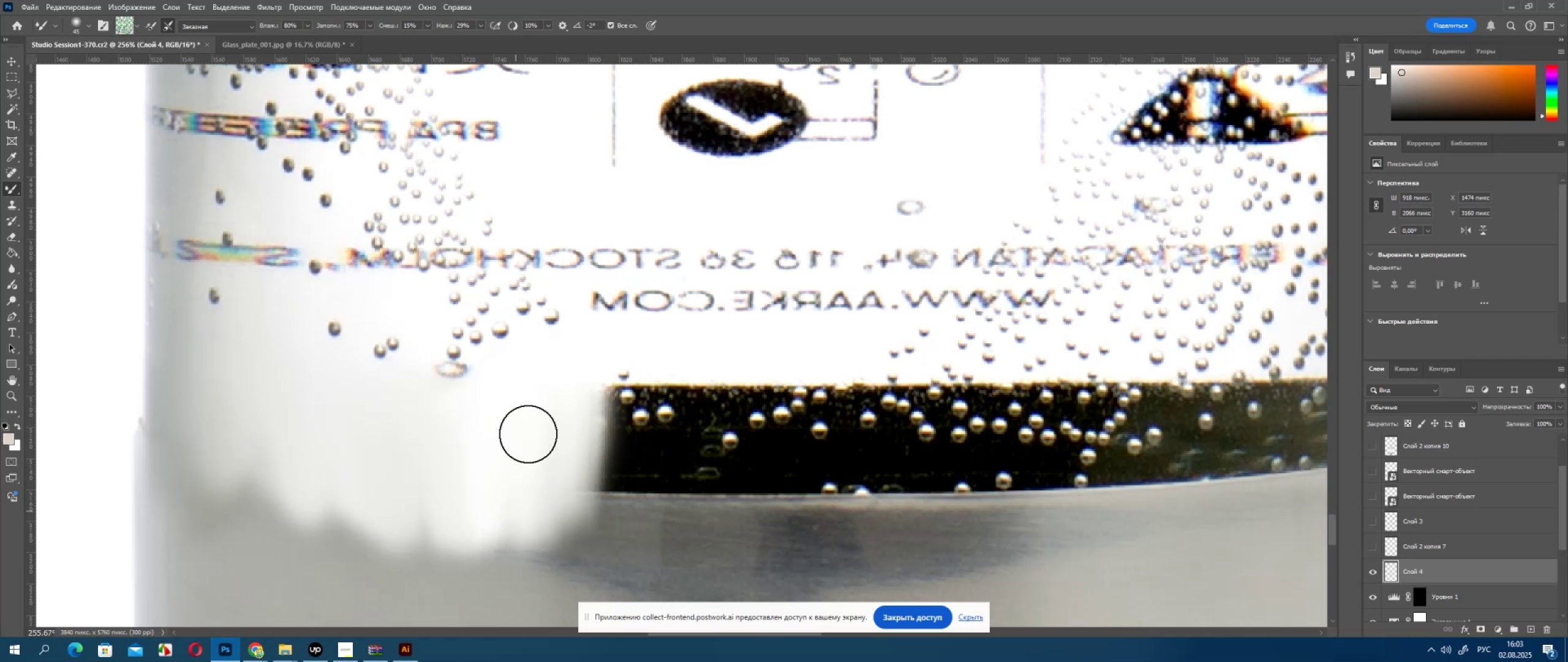 
left_click_drag(start_coordinate=[526, 438], to_coordinate=[521, 525])
 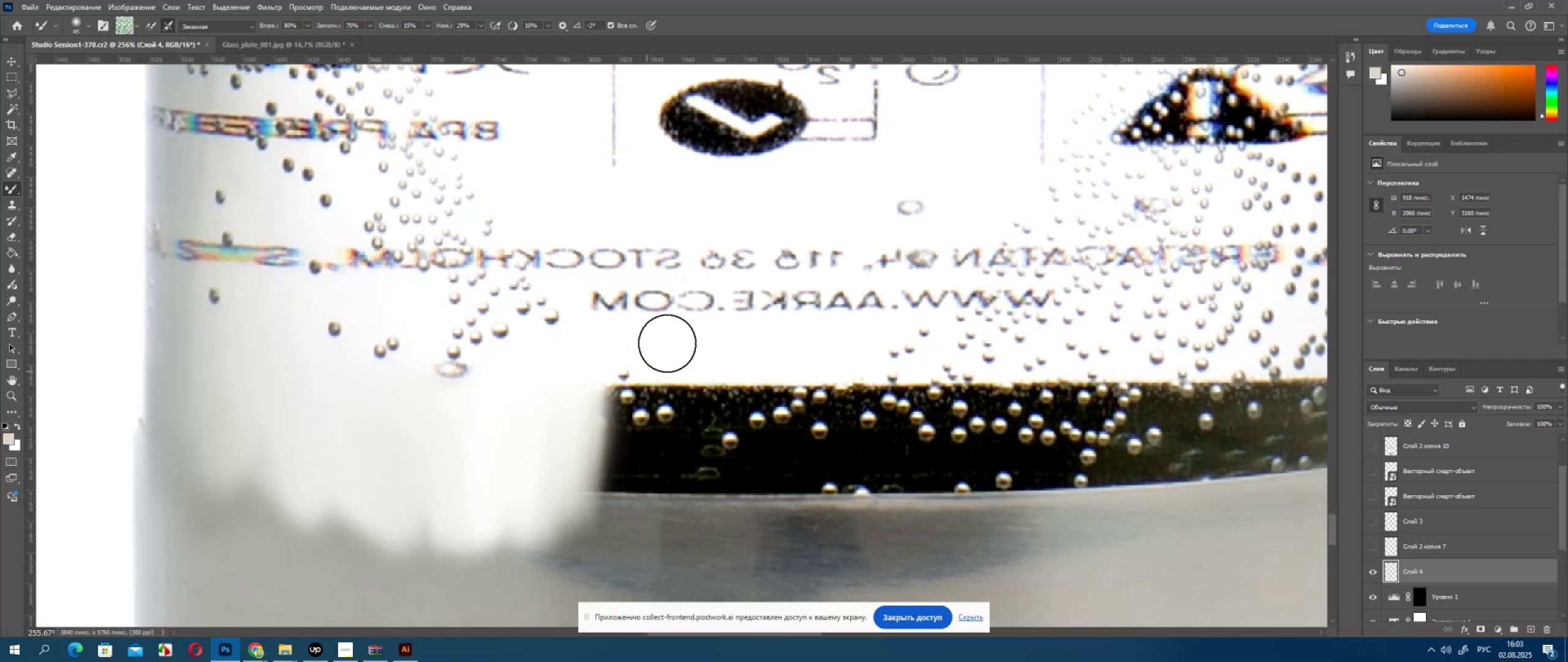 
left_click_drag(start_coordinate=[668, 345], to_coordinate=[669, 485])
 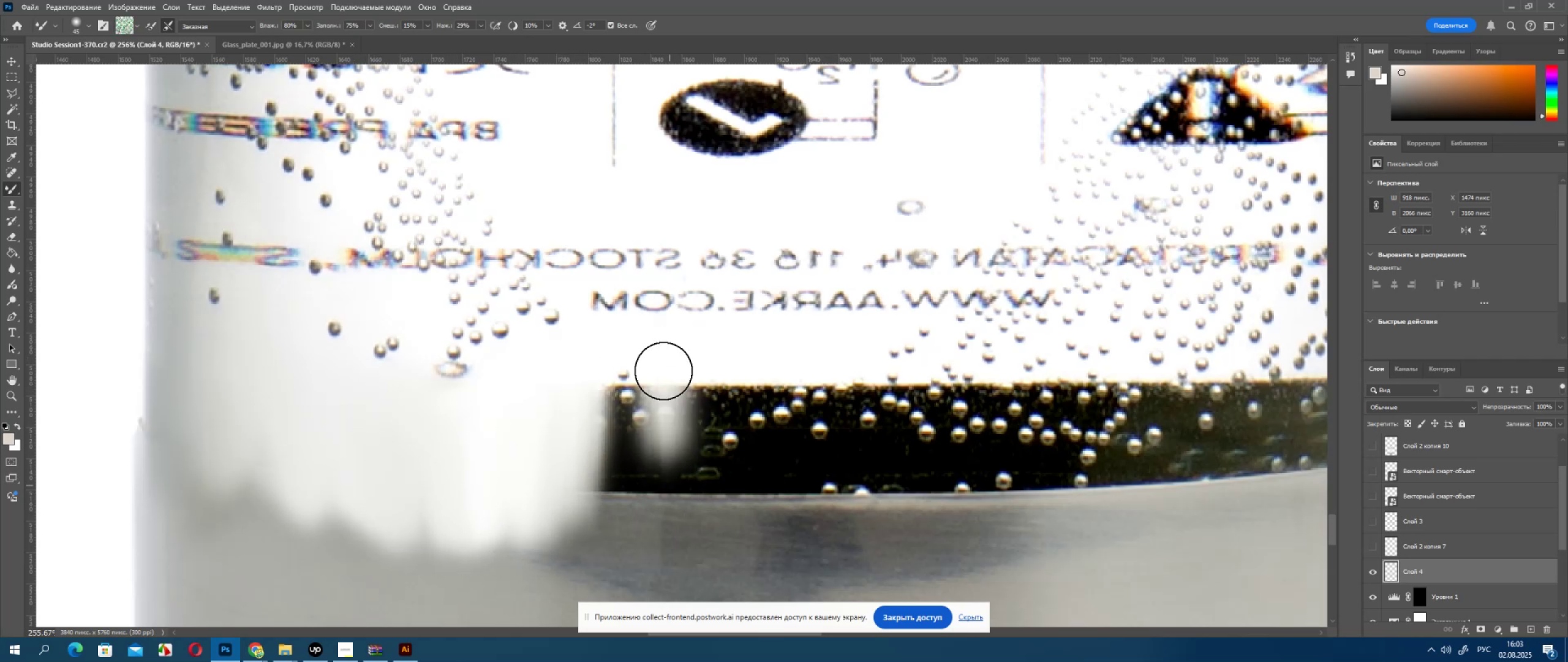 
left_click_drag(start_coordinate=[662, 349], to_coordinate=[673, 459])
 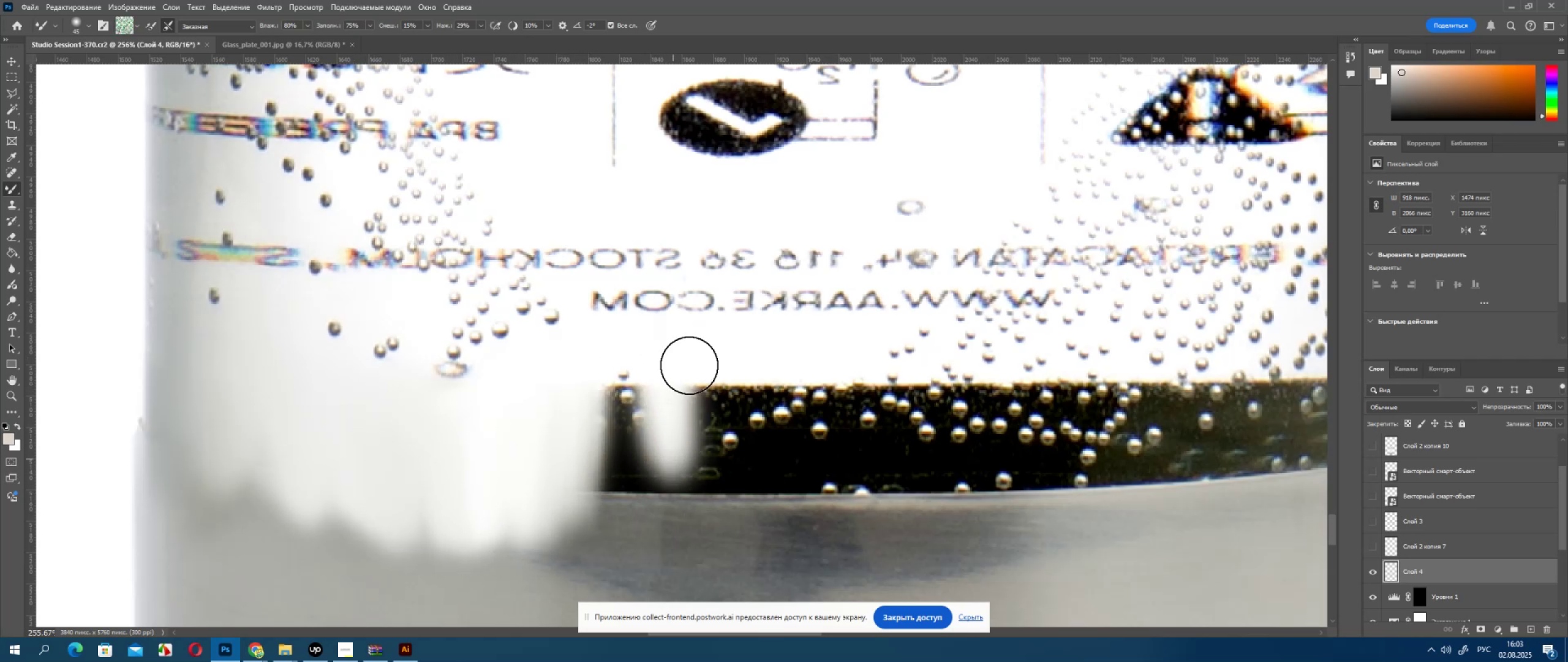 
left_click_drag(start_coordinate=[689, 364], to_coordinate=[699, 465])
 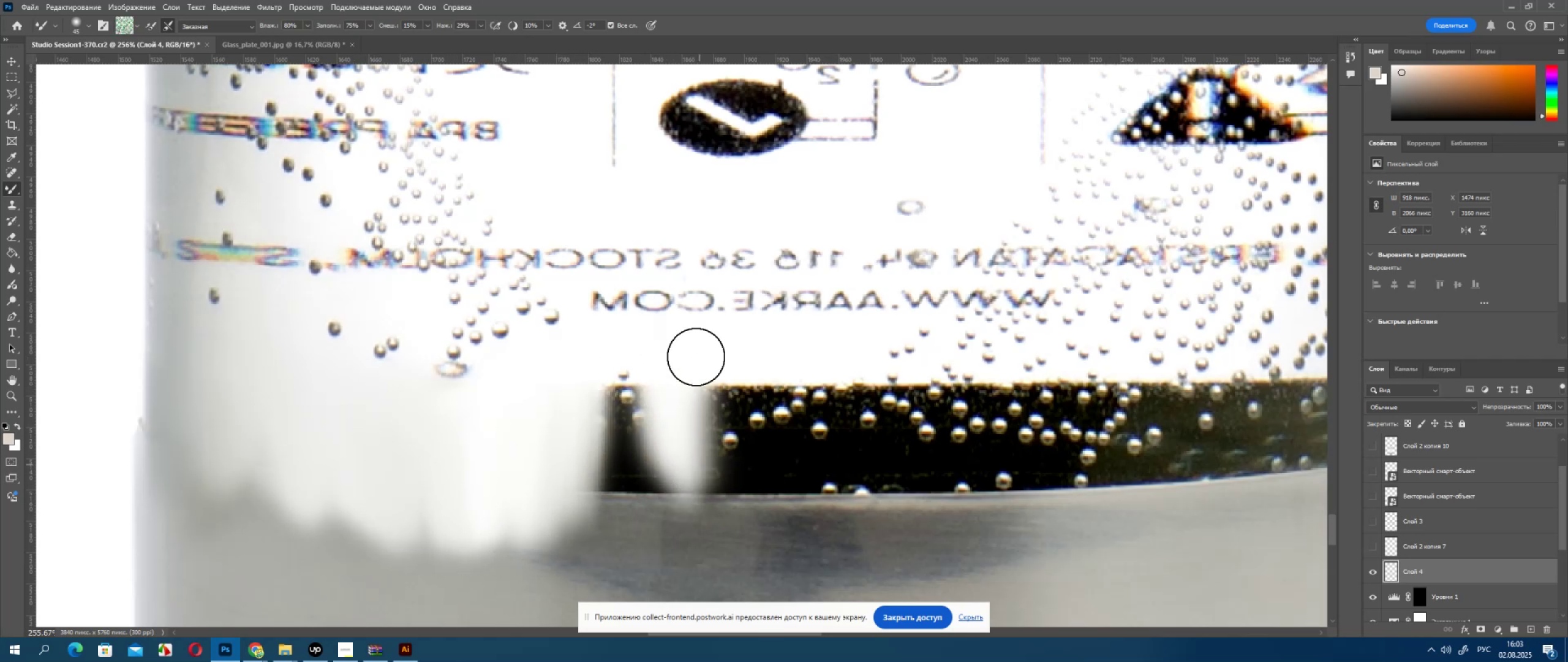 
left_click_drag(start_coordinate=[696, 357], to_coordinate=[711, 443])
 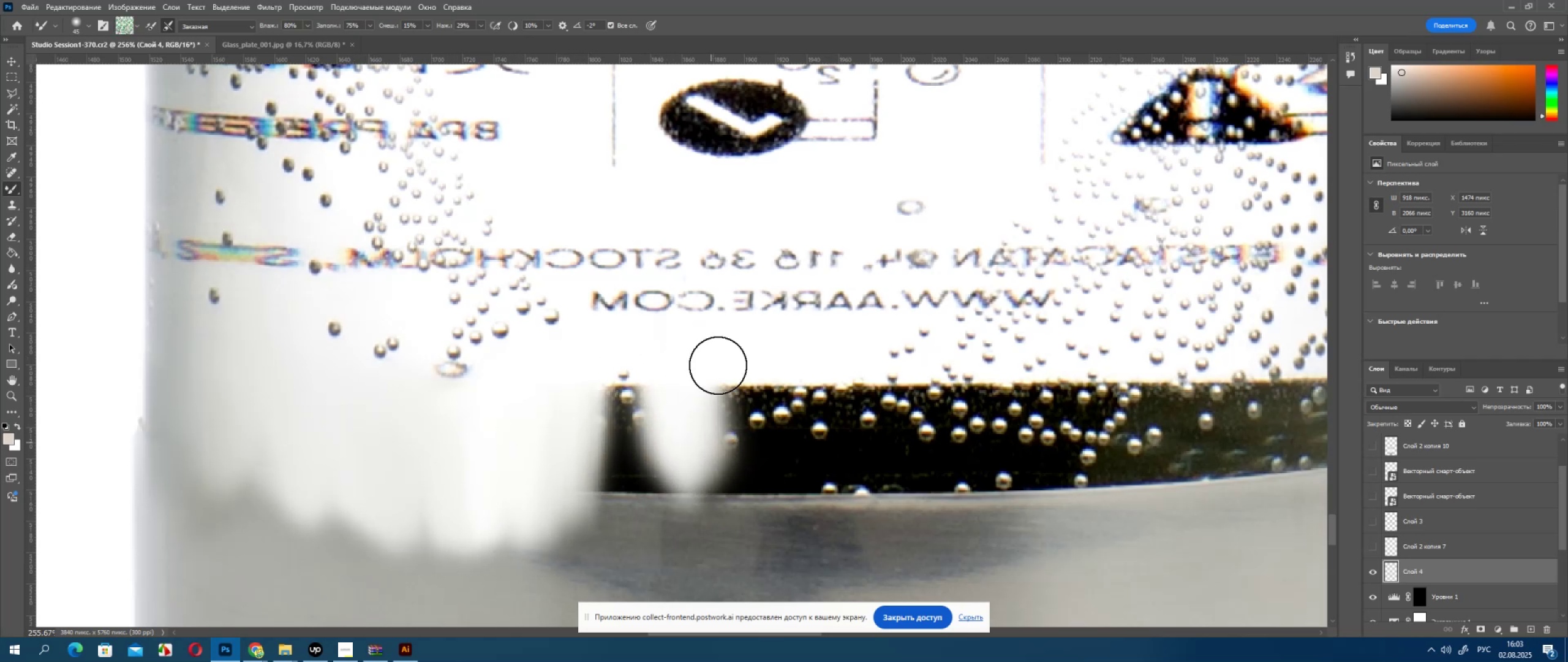 
left_click_drag(start_coordinate=[718, 362], to_coordinate=[742, 458])
 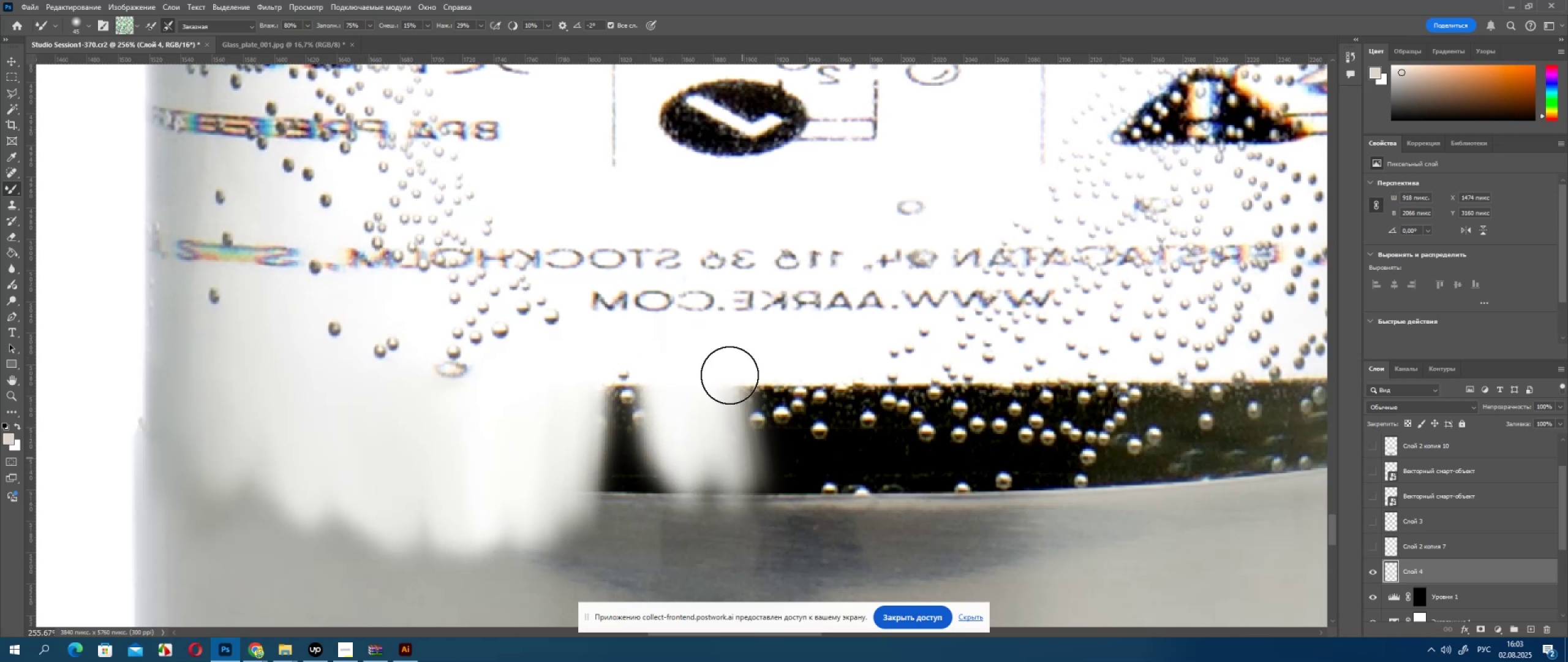 
left_click_drag(start_coordinate=[729, 374], to_coordinate=[749, 436])
 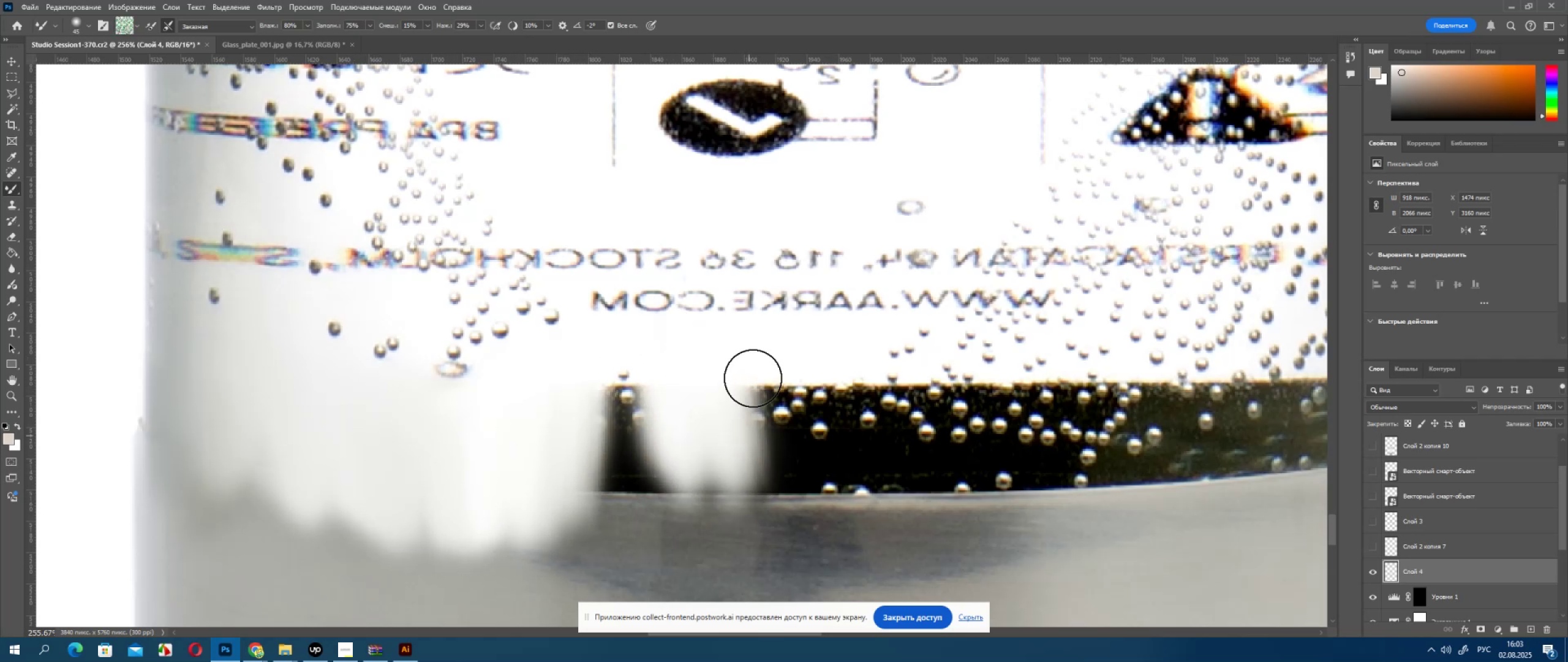 
left_click_drag(start_coordinate=[753, 378], to_coordinate=[764, 433])
 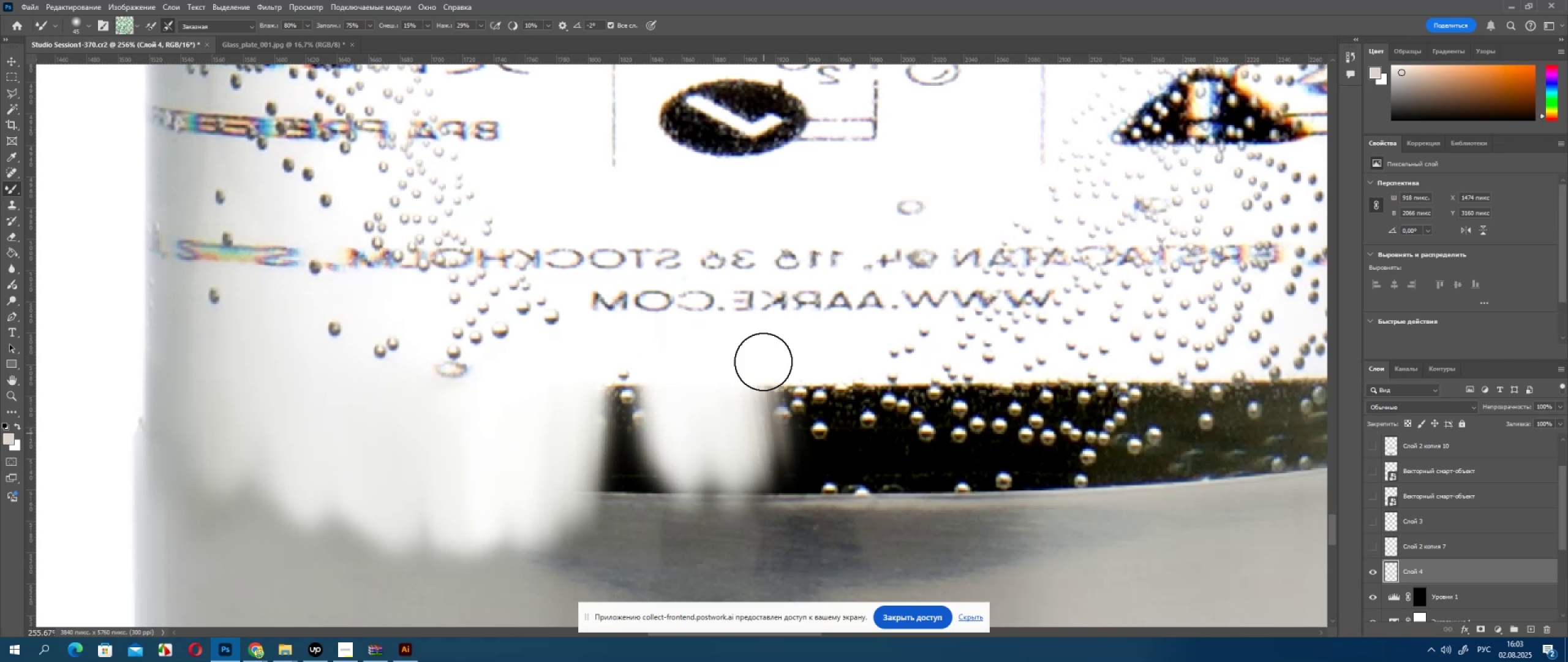 
left_click_drag(start_coordinate=[763, 360], to_coordinate=[772, 440])
 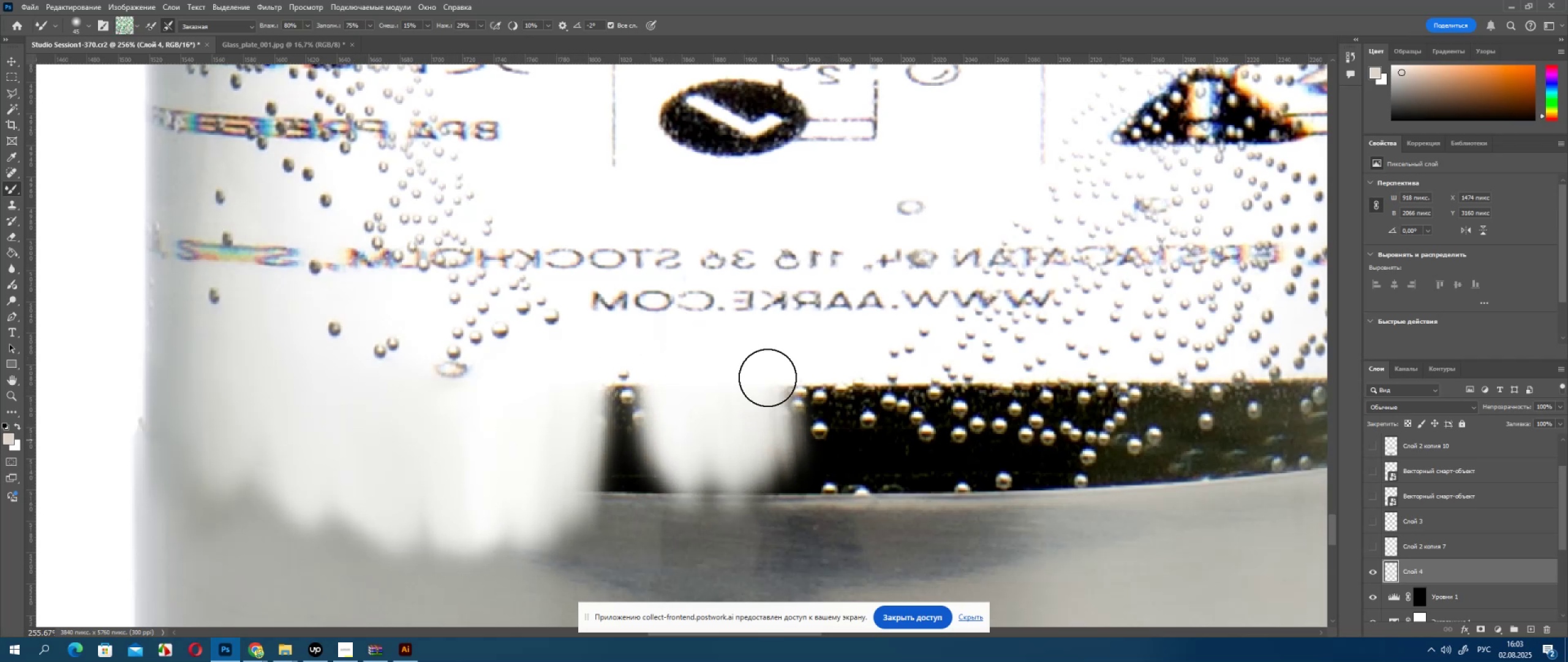 
left_click_drag(start_coordinate=[765, 364], to_coordinate=[783, 432])
 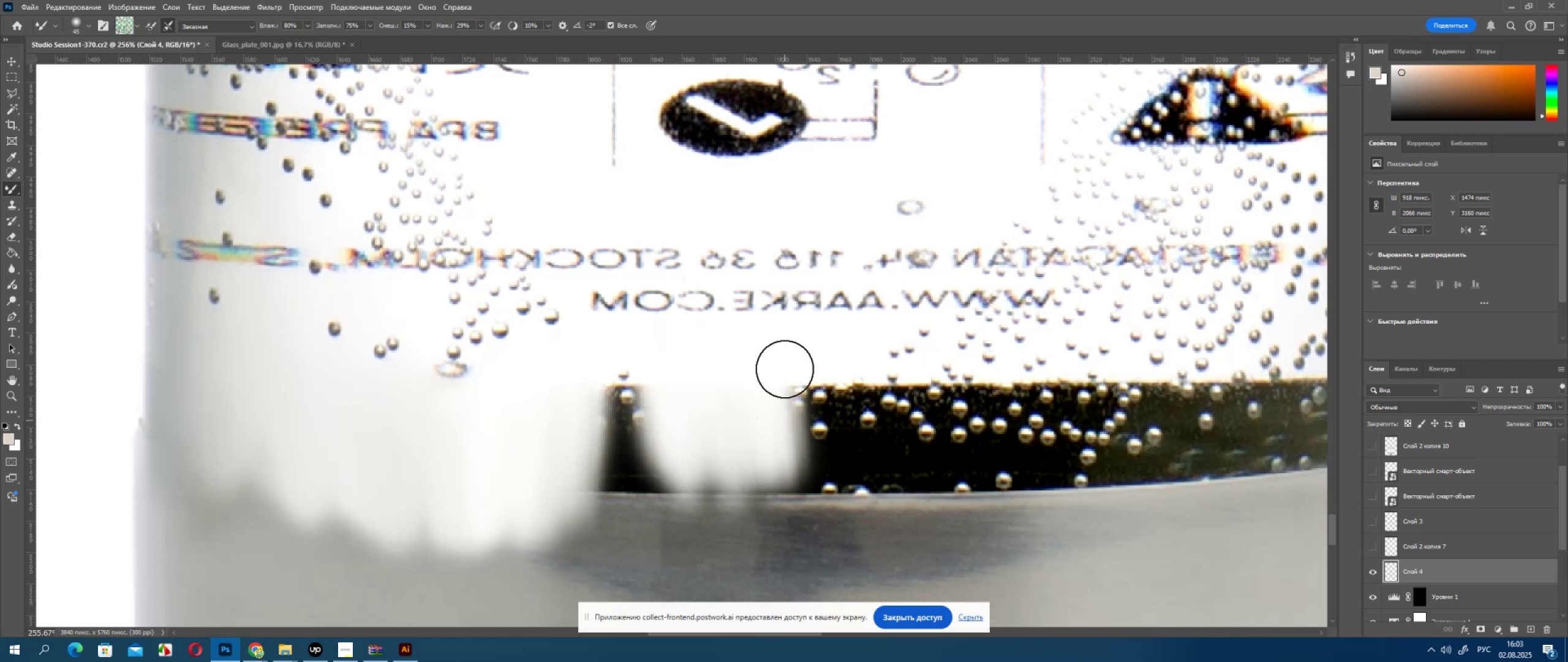 
left_click_drag(start_coordinate=[783, 366], to_coordinate=[803, 466])
 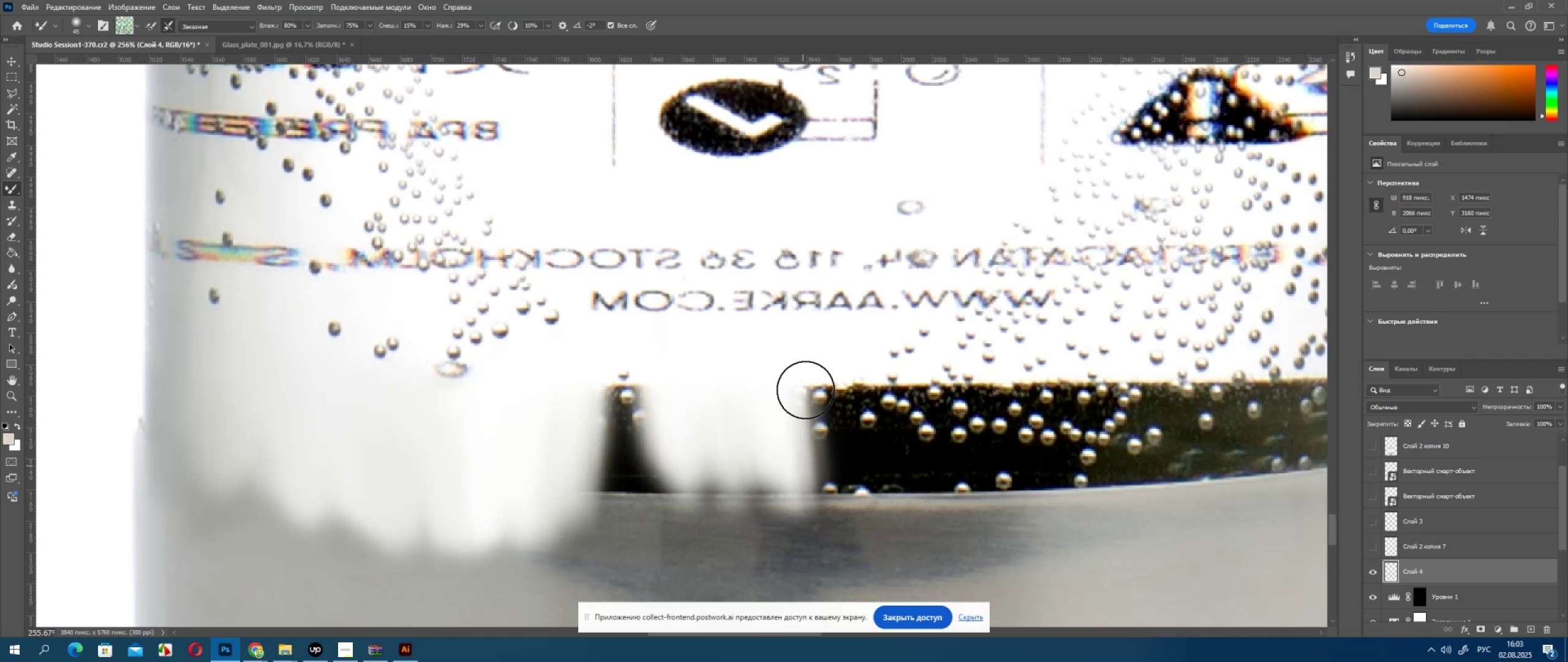 
left_click_drag(start_coordinate=[805, 390], to_coordinate=[821, 444])
 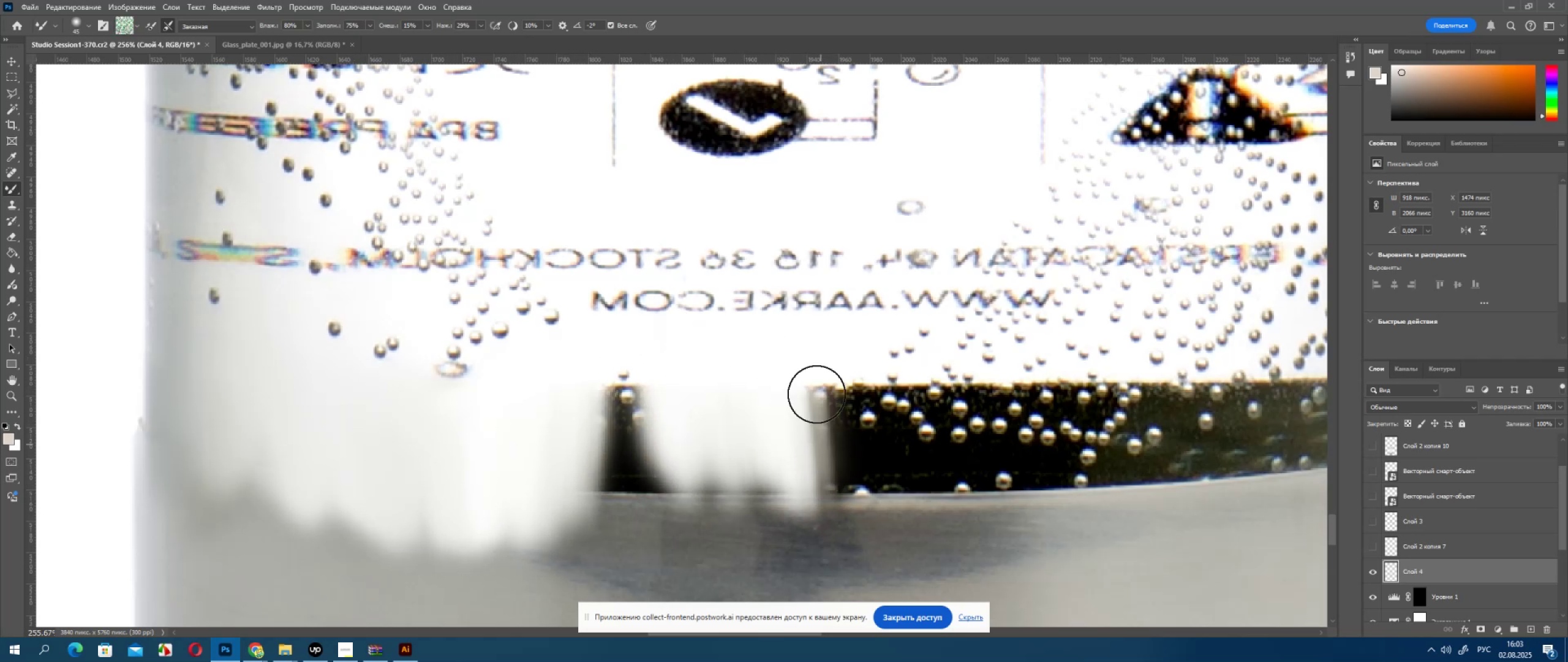 
left_click_drag(start_coordinate=[815, 390], to_coordinate=[823, 433])
 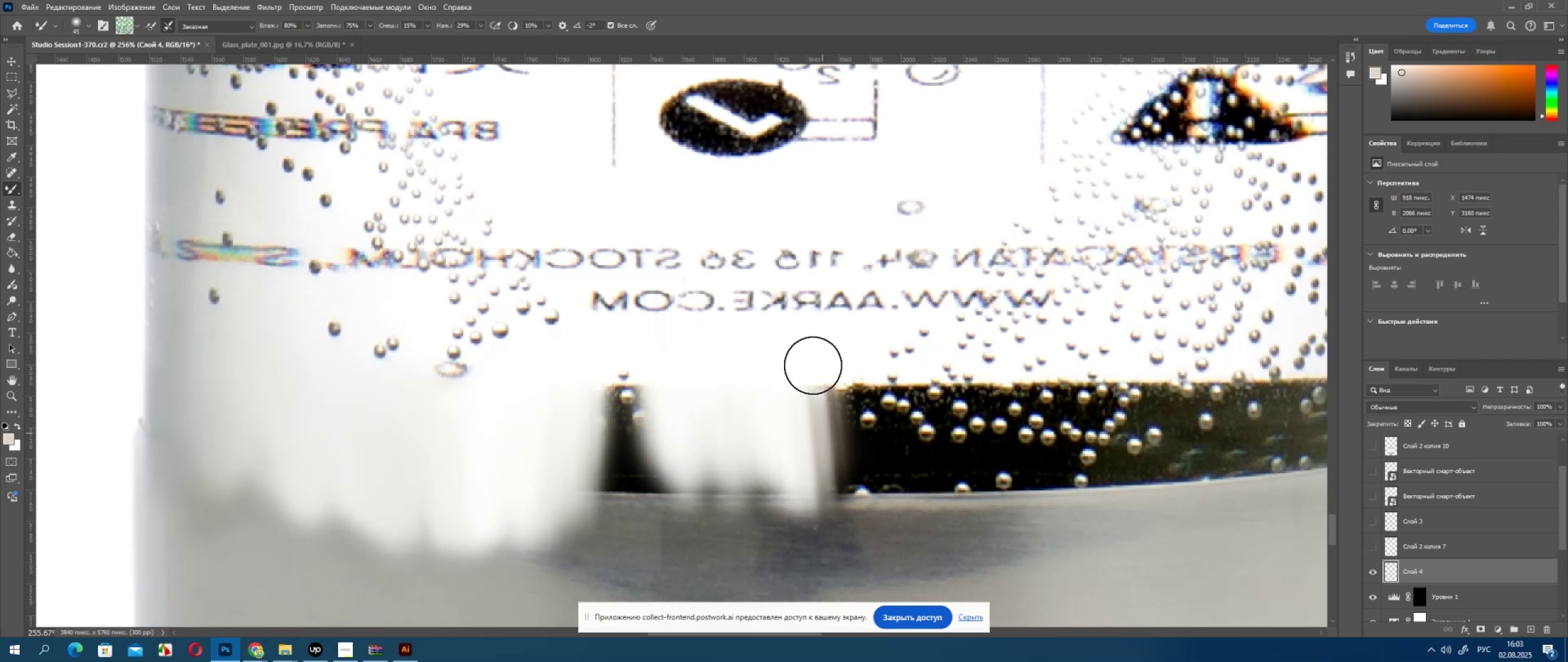 
left_click_drag(start_coordinate=[813, 365], to_coordinate=[835, 432])
 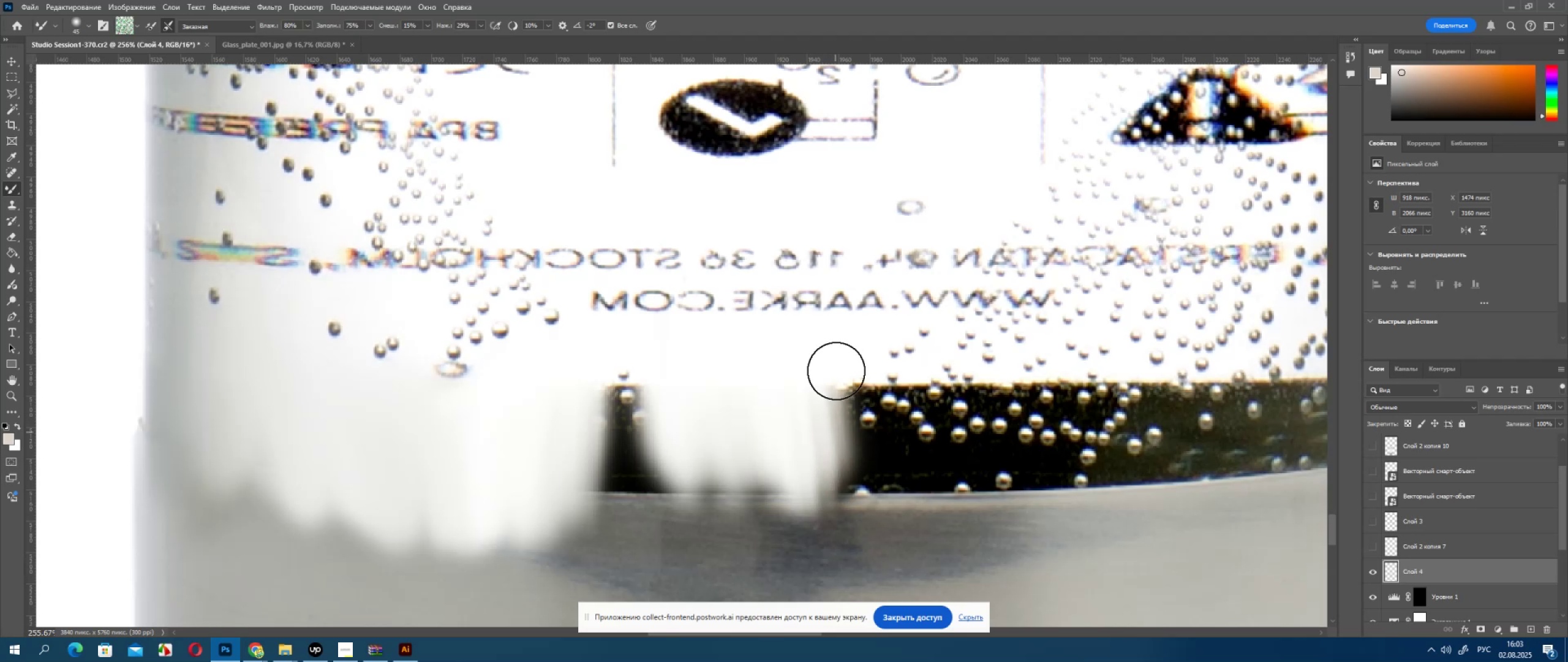 
left_click_drag(start_coordinate=[836, 372], to_coordinate=[856, 465])
 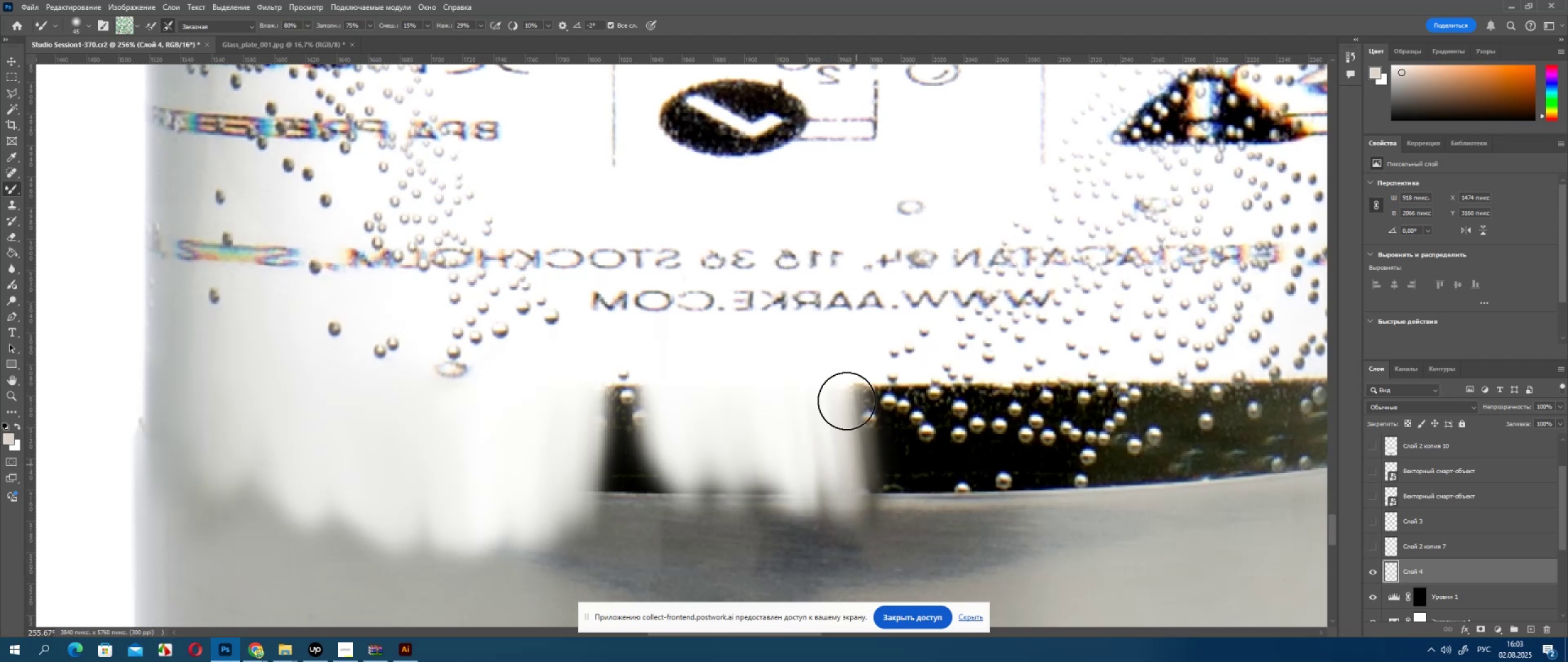 
left_click_drag(start_coordinate=[843, 389], to_coordinate=[791, 484])
 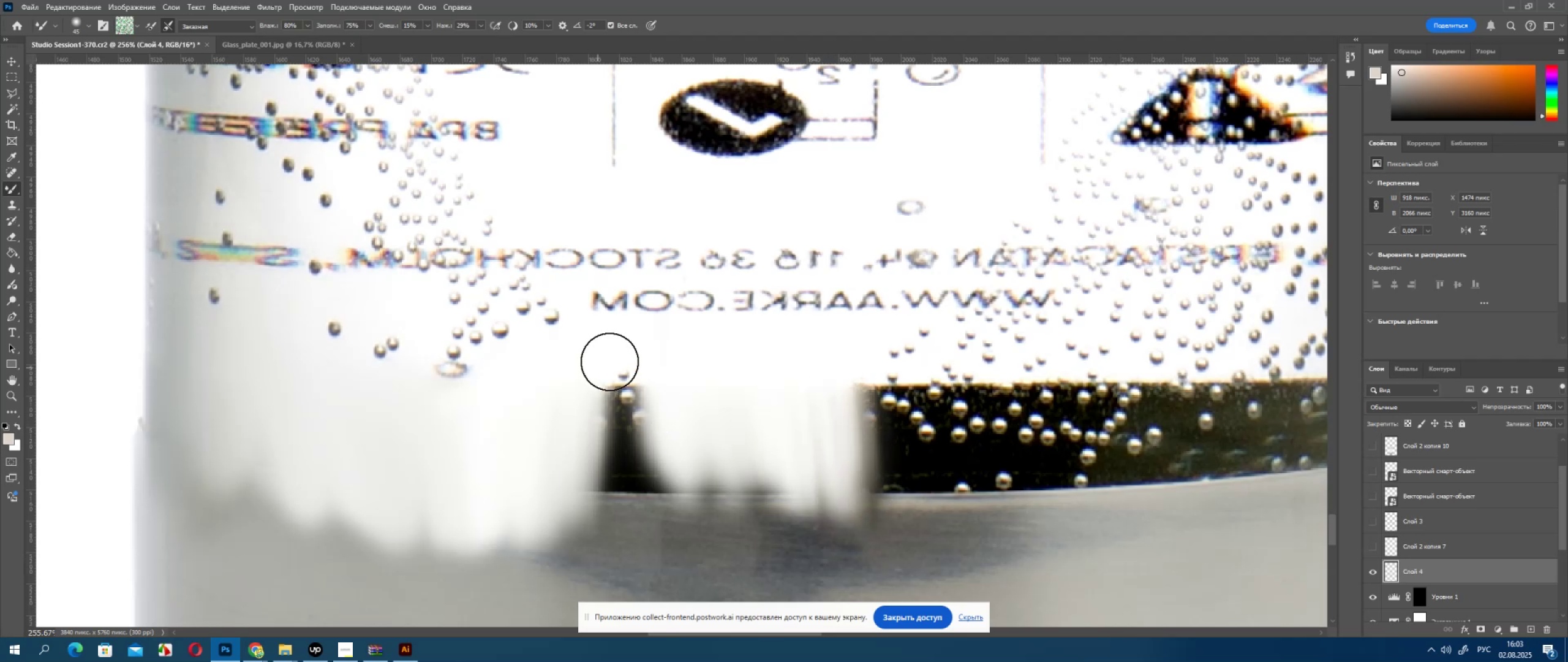 
left_click_drag(start_coordinate=[611, 362], to_coordinate=[629, 490])
 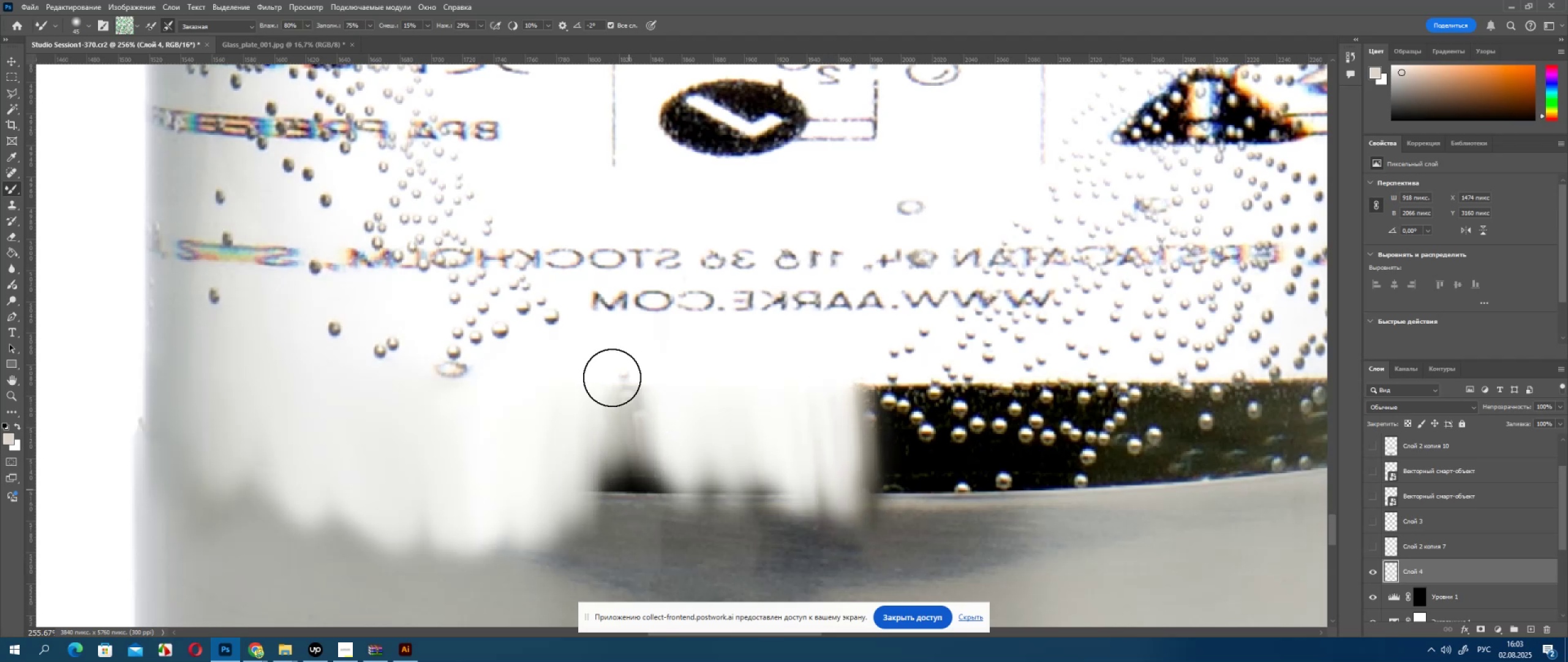 
left_click_drag(start_coordinate=[611, 377], to_coordinate=[633, 481])
 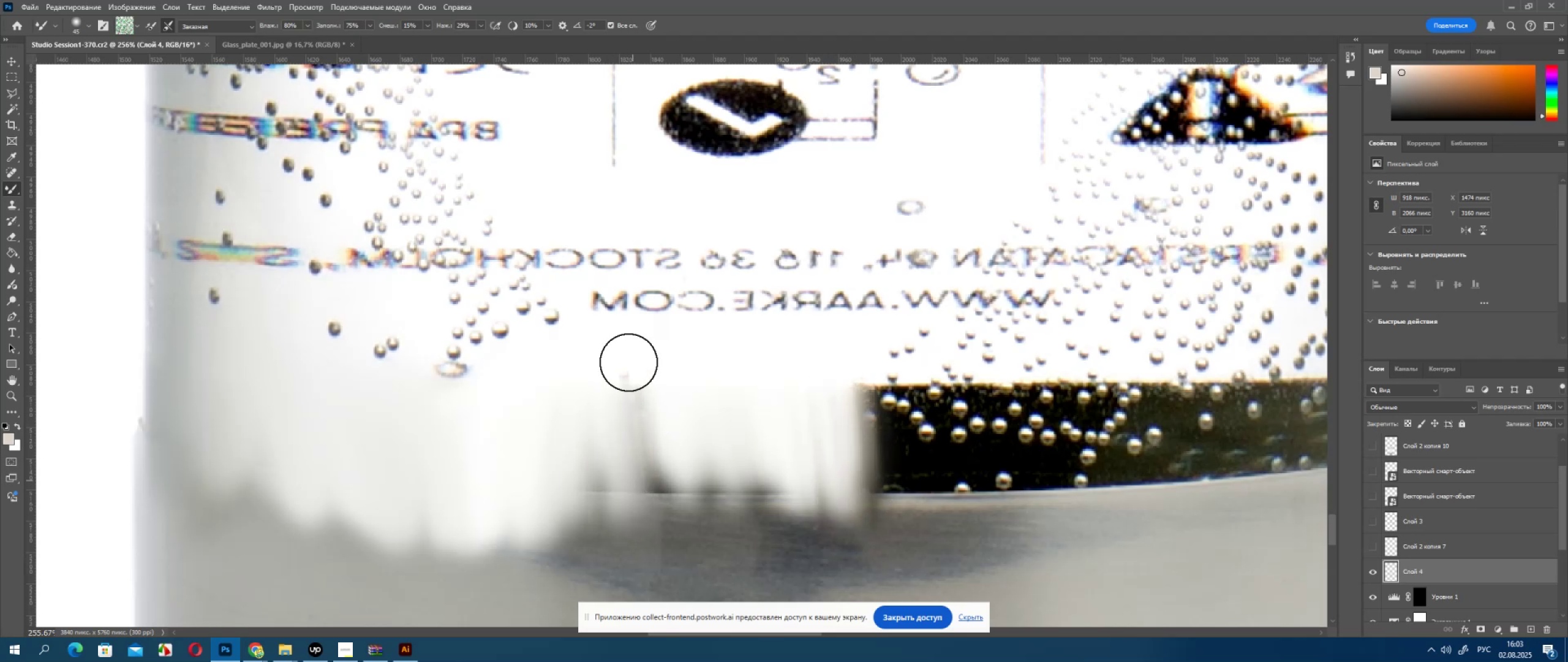 
left_click_drag(start_coordinate=[628, 360], to_coordinate=[634, 489])
 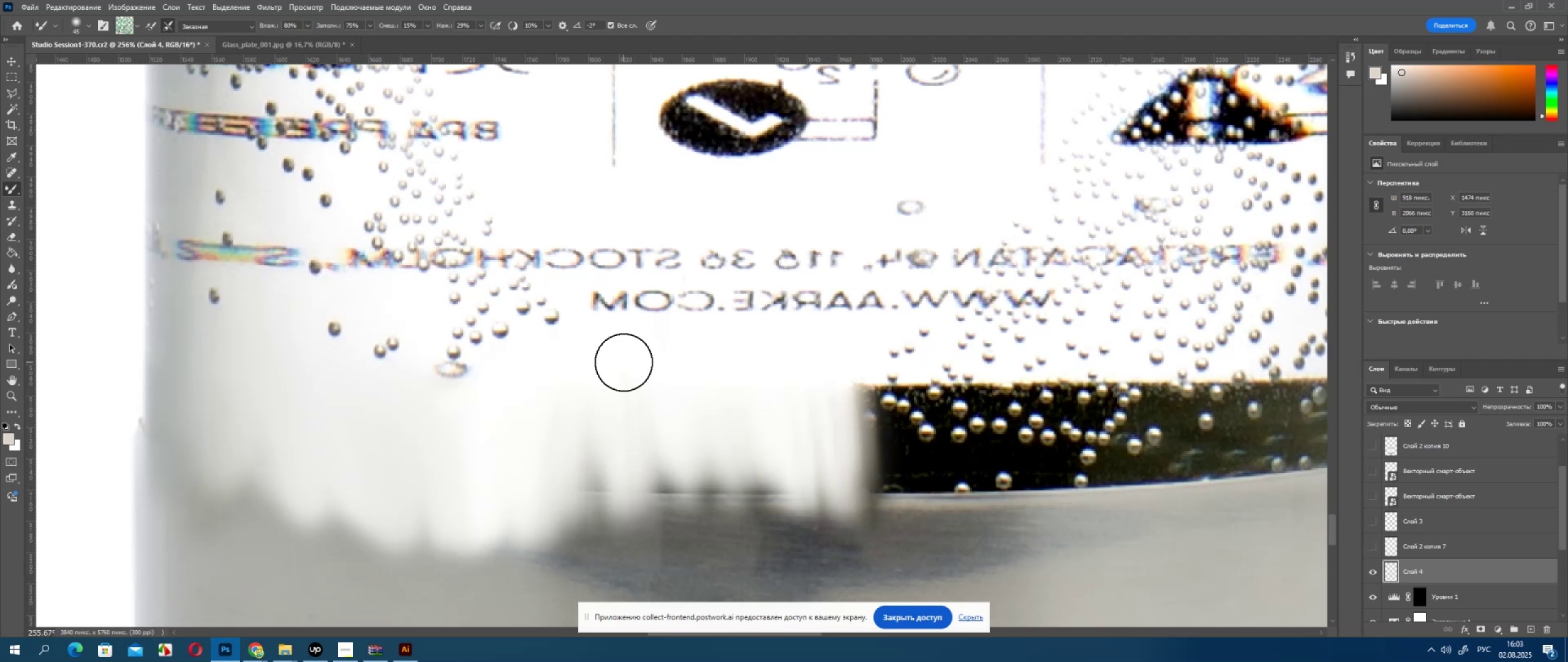 
left_click_drag(start_coordinate=[624, 362], to_coordinate=[647, 495])
 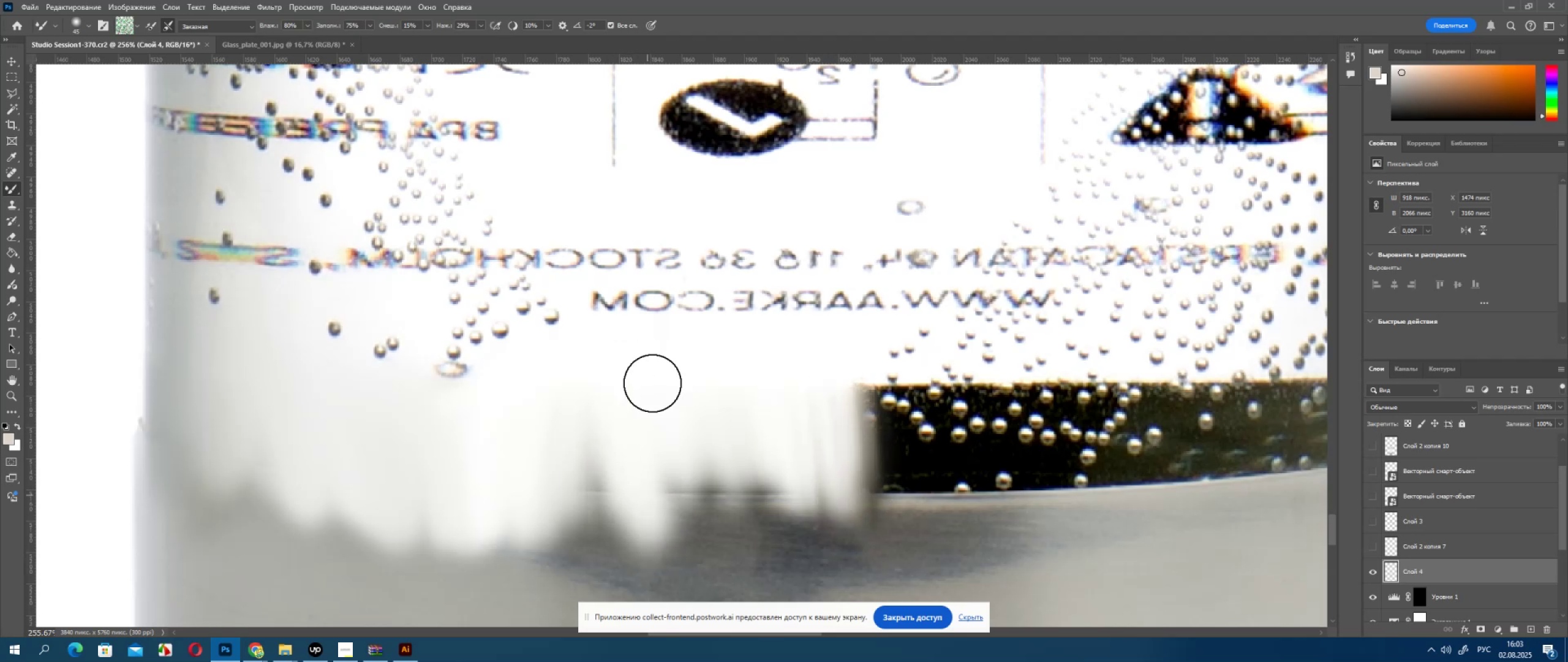 
left_click_drag(start_coordinate=[652, 378], to_coordinate=[675, 546])
 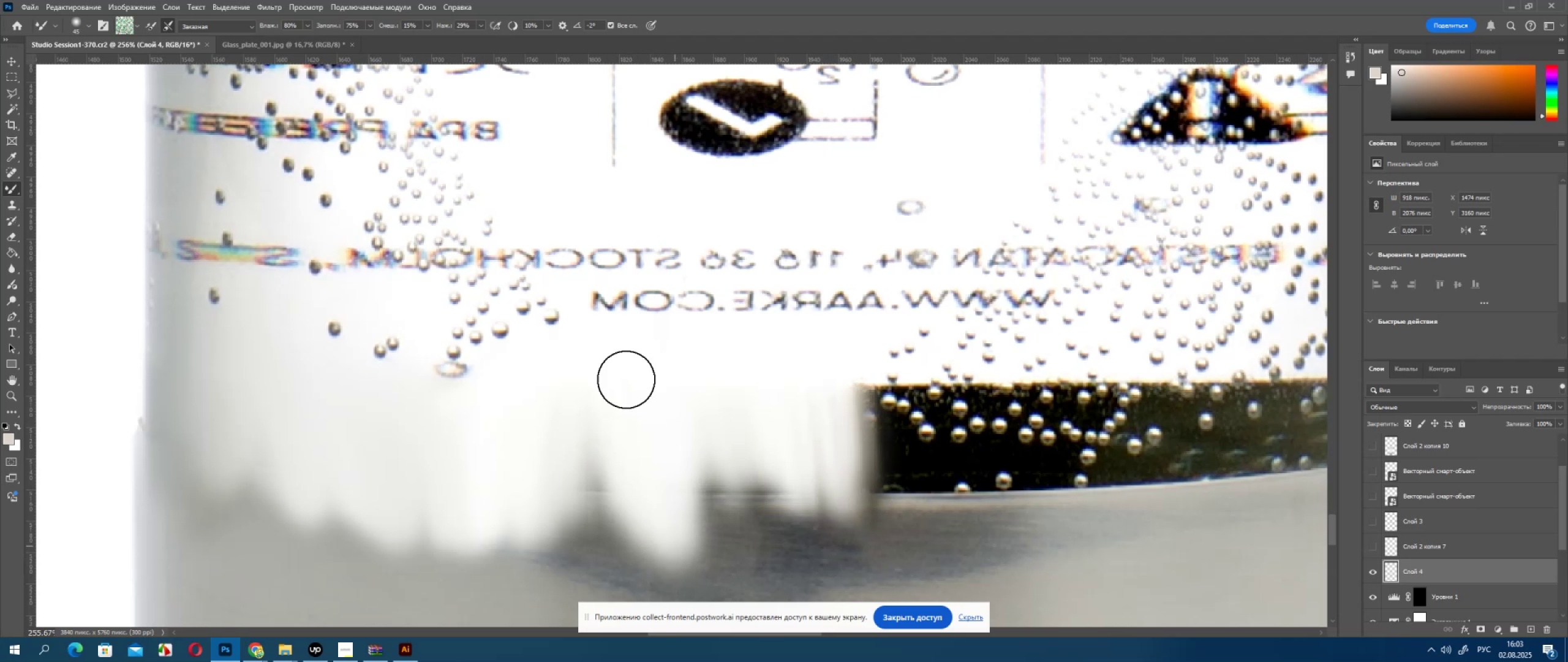 
left_click_drag(start_coordinate=[622, 376], to_coordinate=[595, 479])
 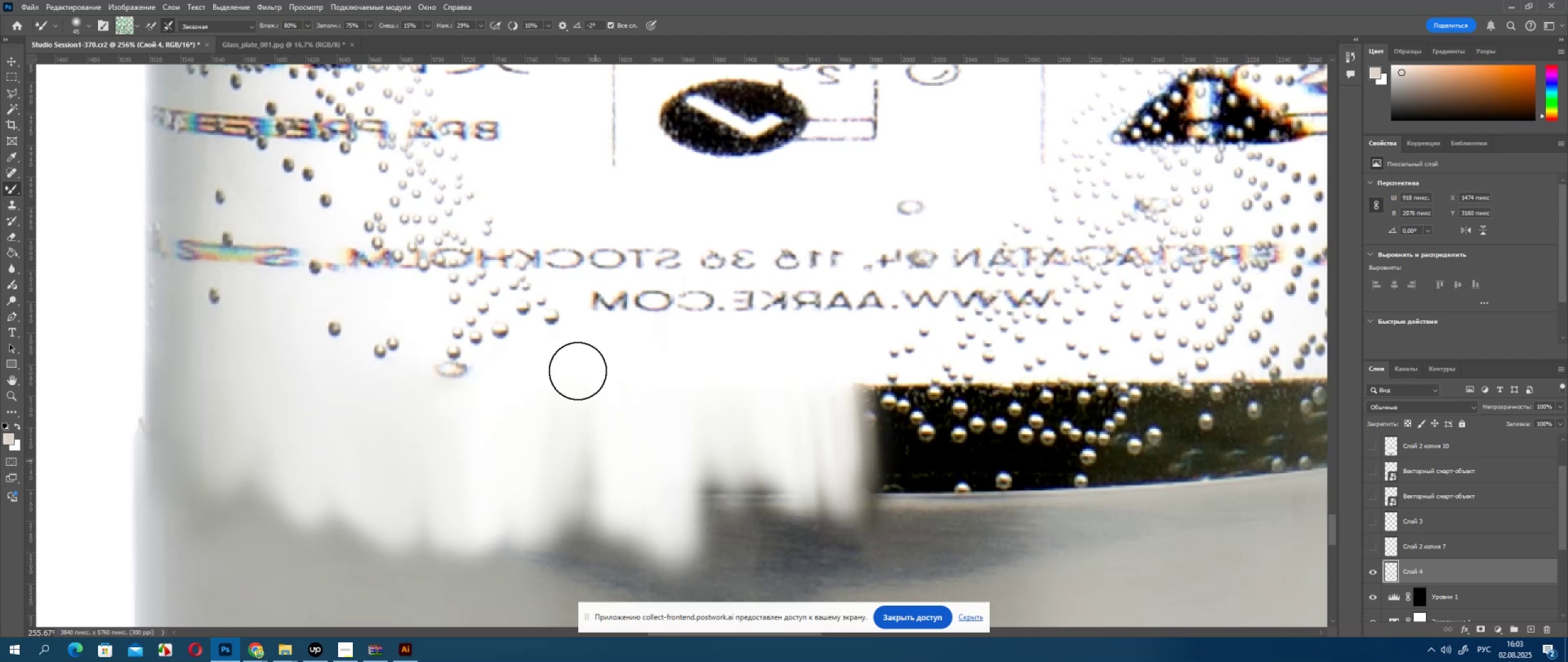 
left_click_drag(start_coordinate=[564, 325], to_coordinate=[557, 441])
 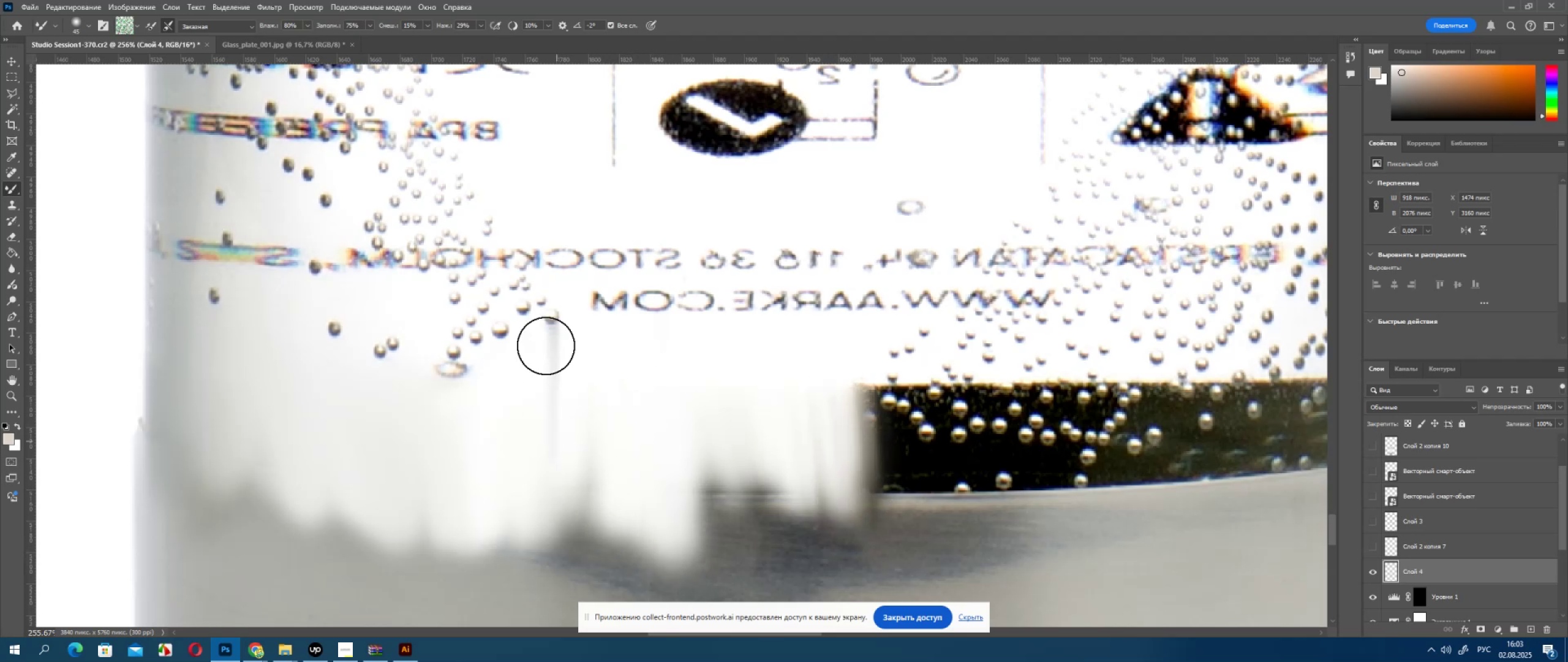 
left_click_drag(start_coordinate=[541, 338], to_coordinate=[527, 463])
 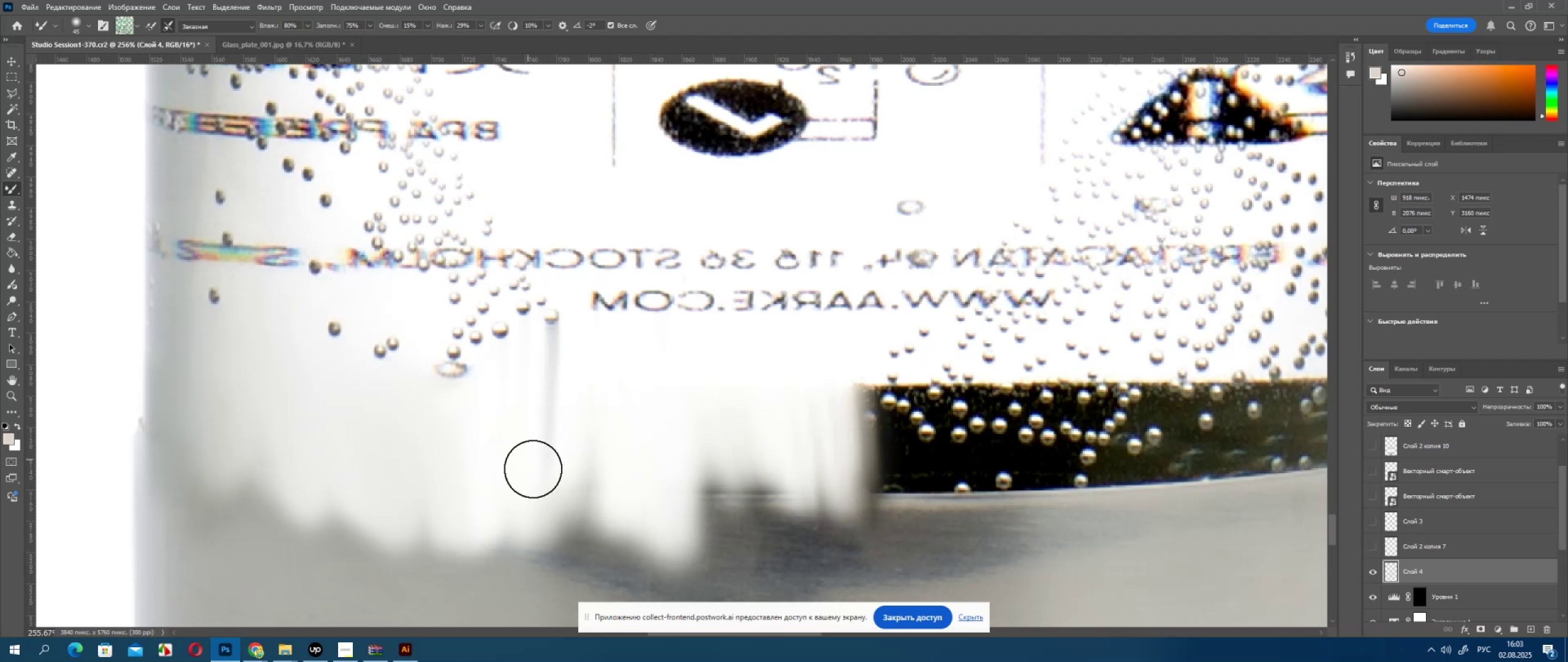 
key(Control+Z)
 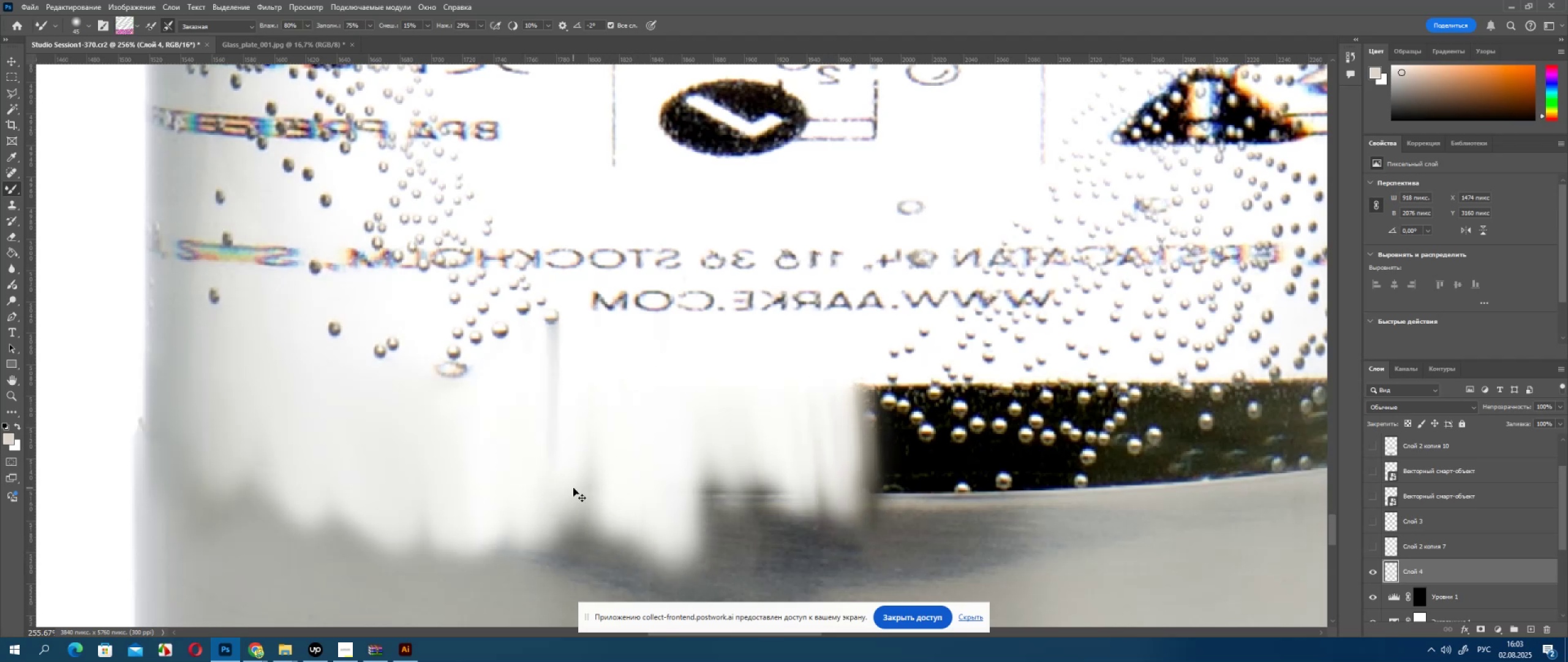 
key(Control+Z)
 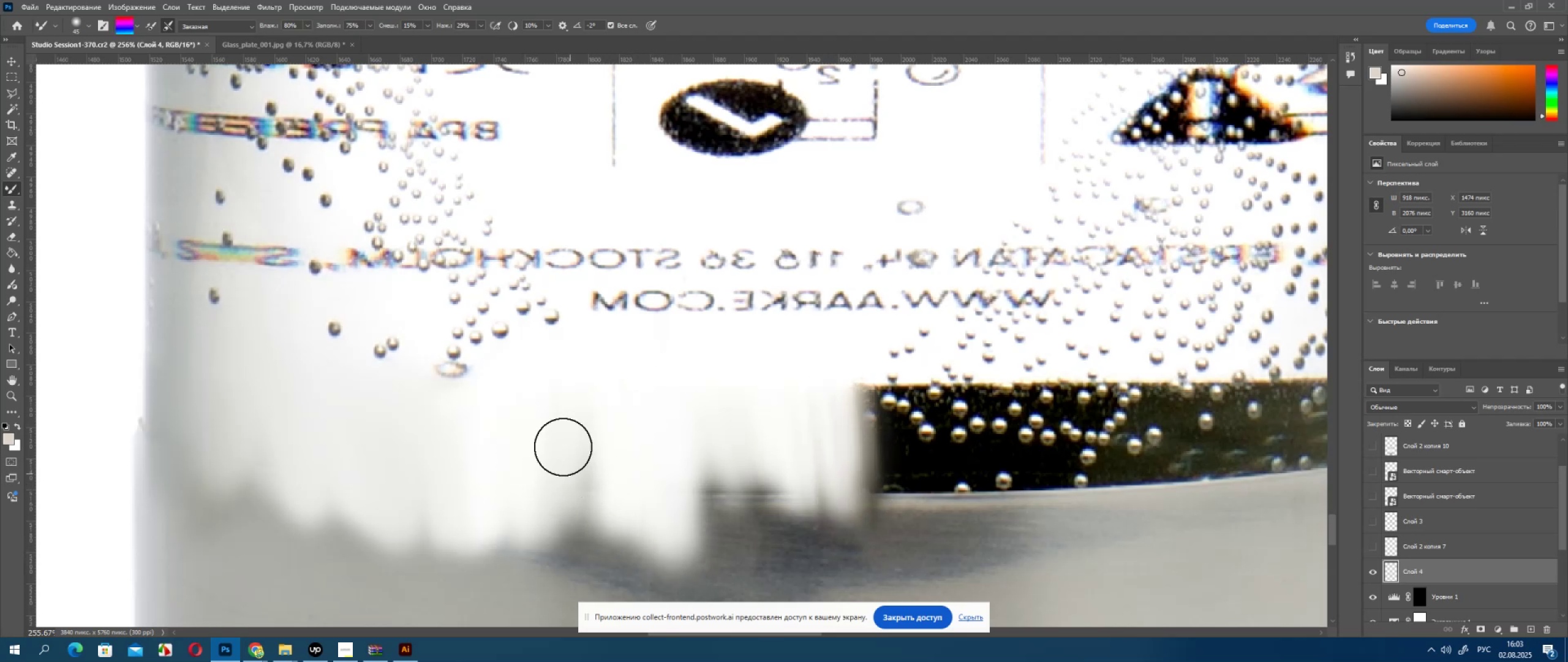 
left_click_drag(start_coordinate=[545, 392], to_coordinate=[564, 507])
 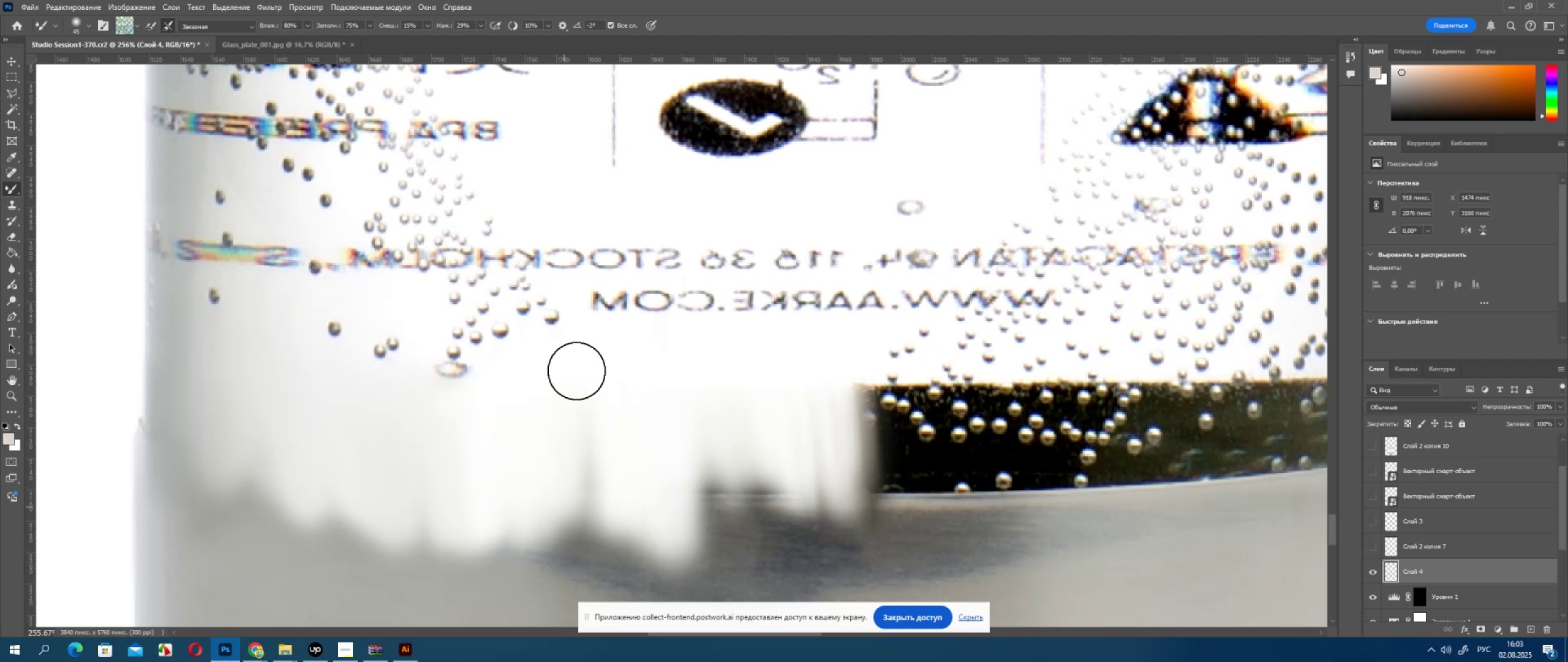 
left_click_drag(start_coordinate=[578, 367], to_coordinate=[592, 529])
 